 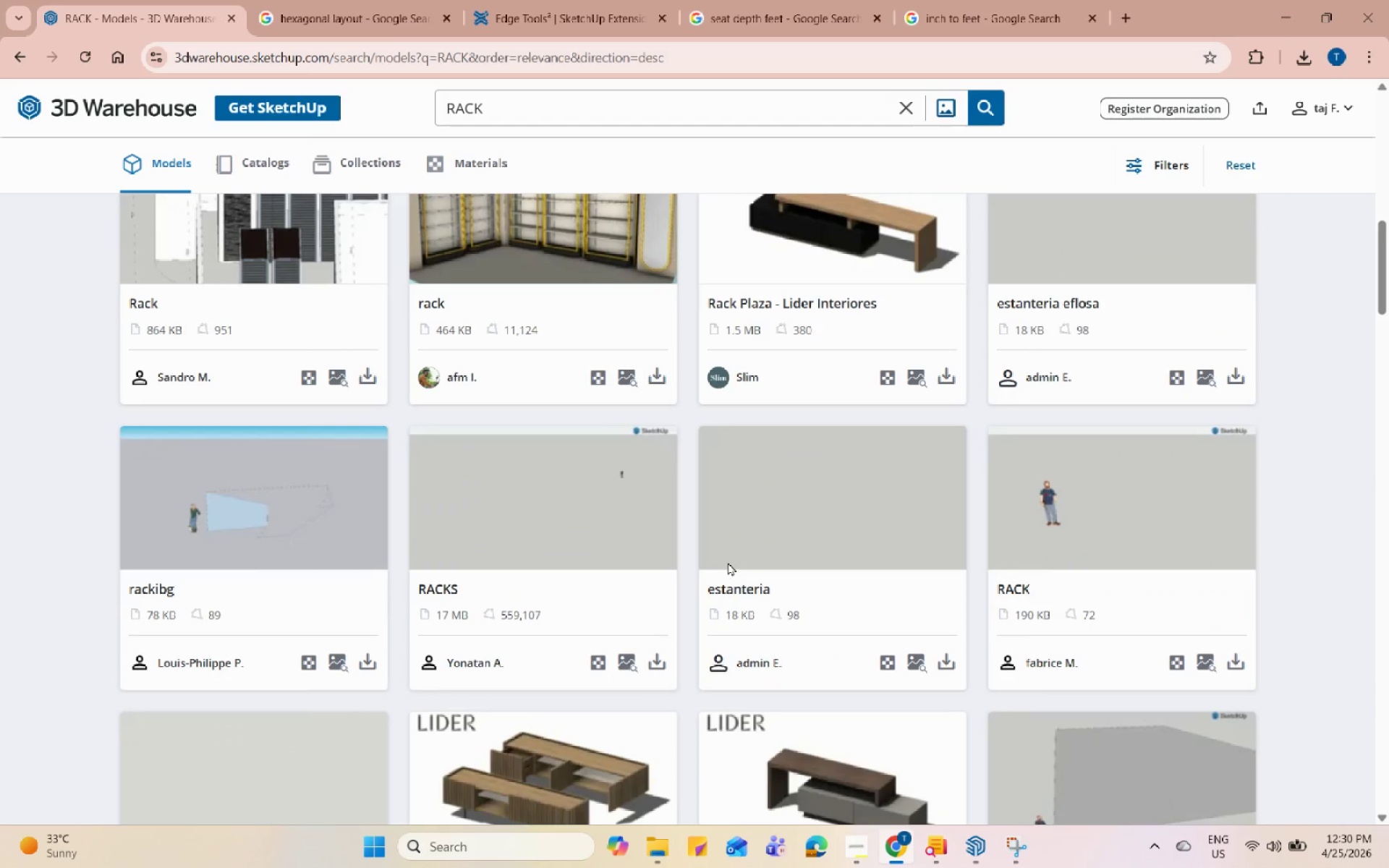 
scroll: coordinate [731, 563], scroll_direction: down, amount: 46.0
 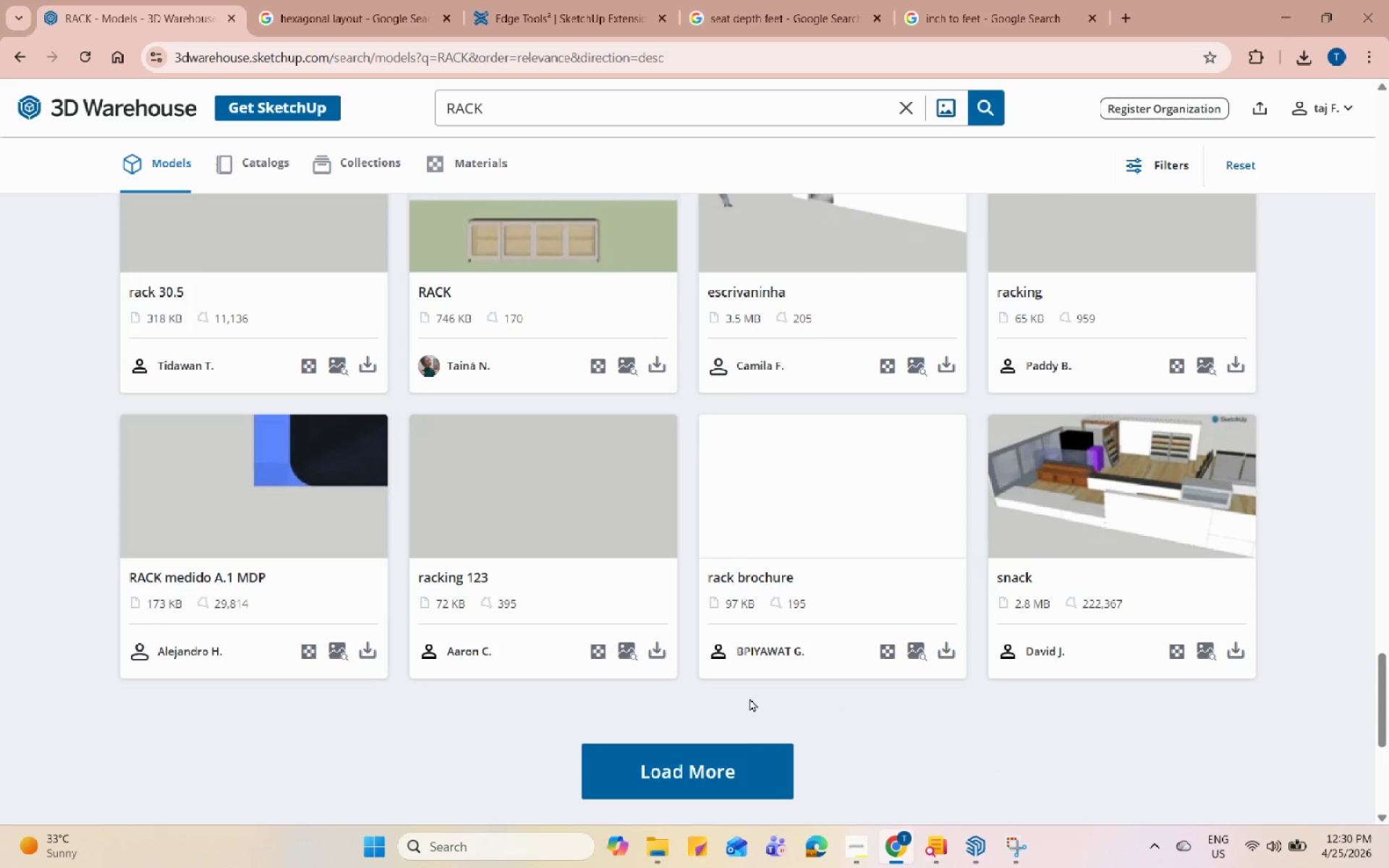 
left_click([757, 775])
 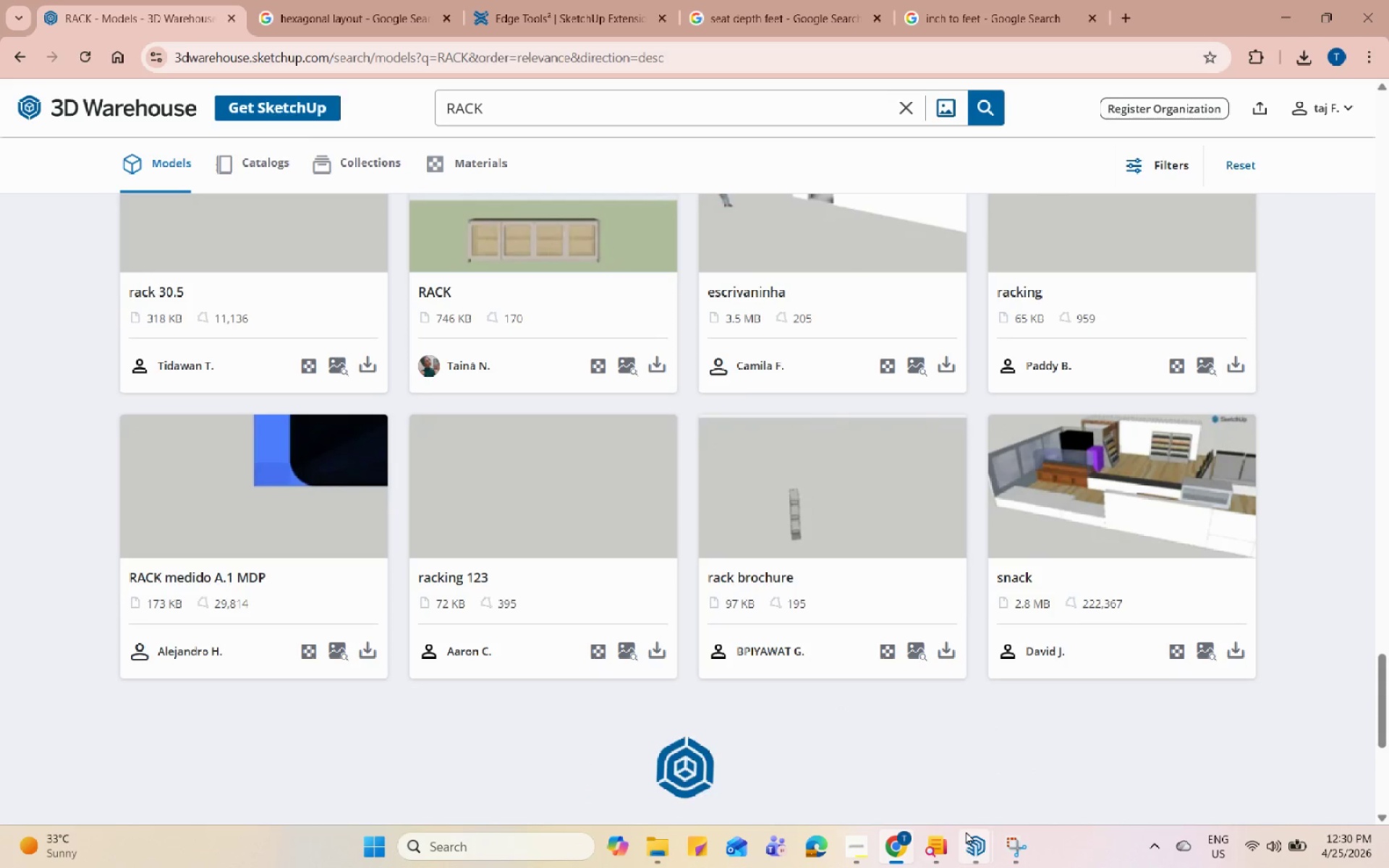 
left_click([966, 846])
 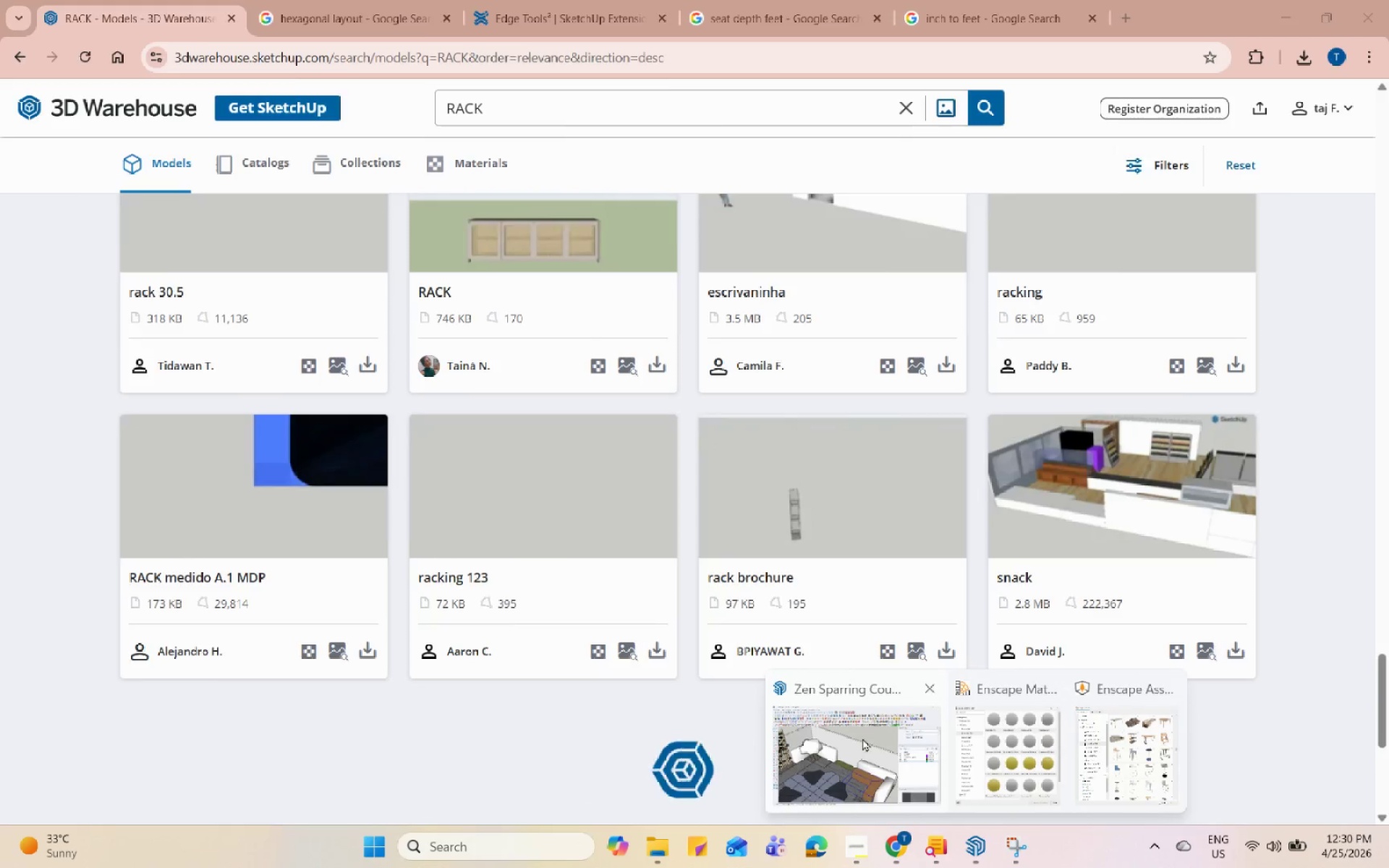 
left_click([840, 749])
 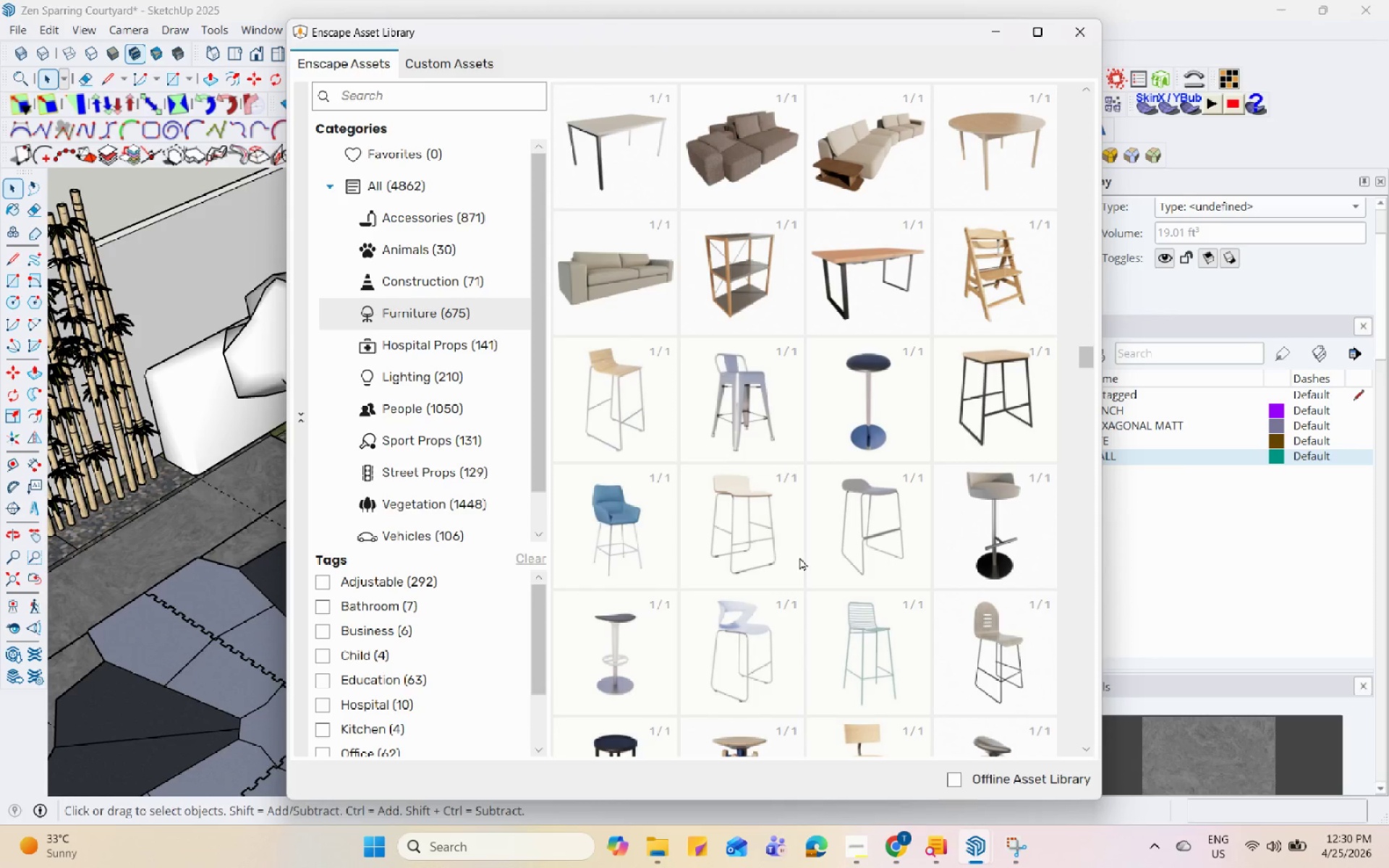 
scroll: coordinate [799, 557], scroll_direction: down, amount: 2.0
 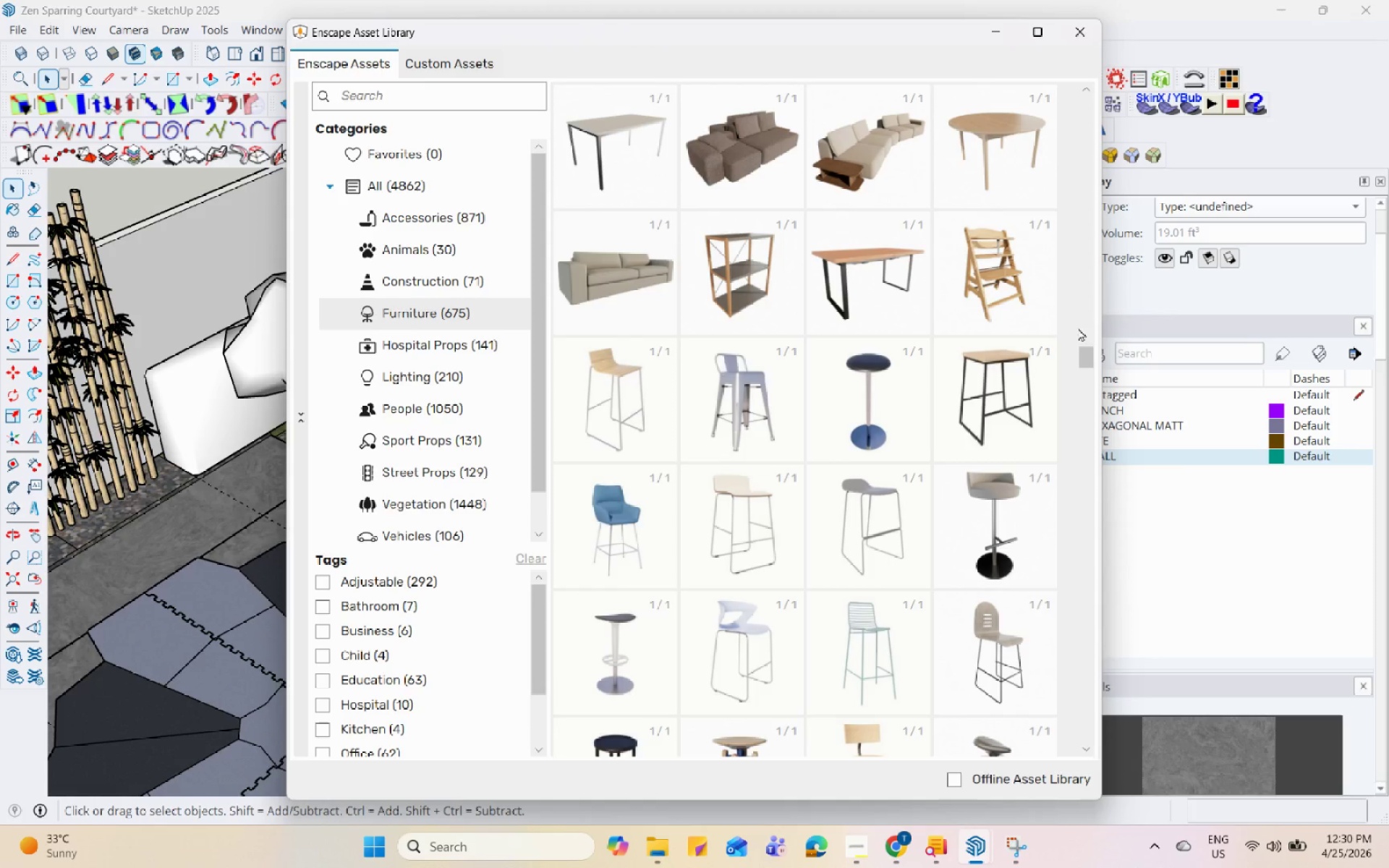 
left_click([1077, 307])
 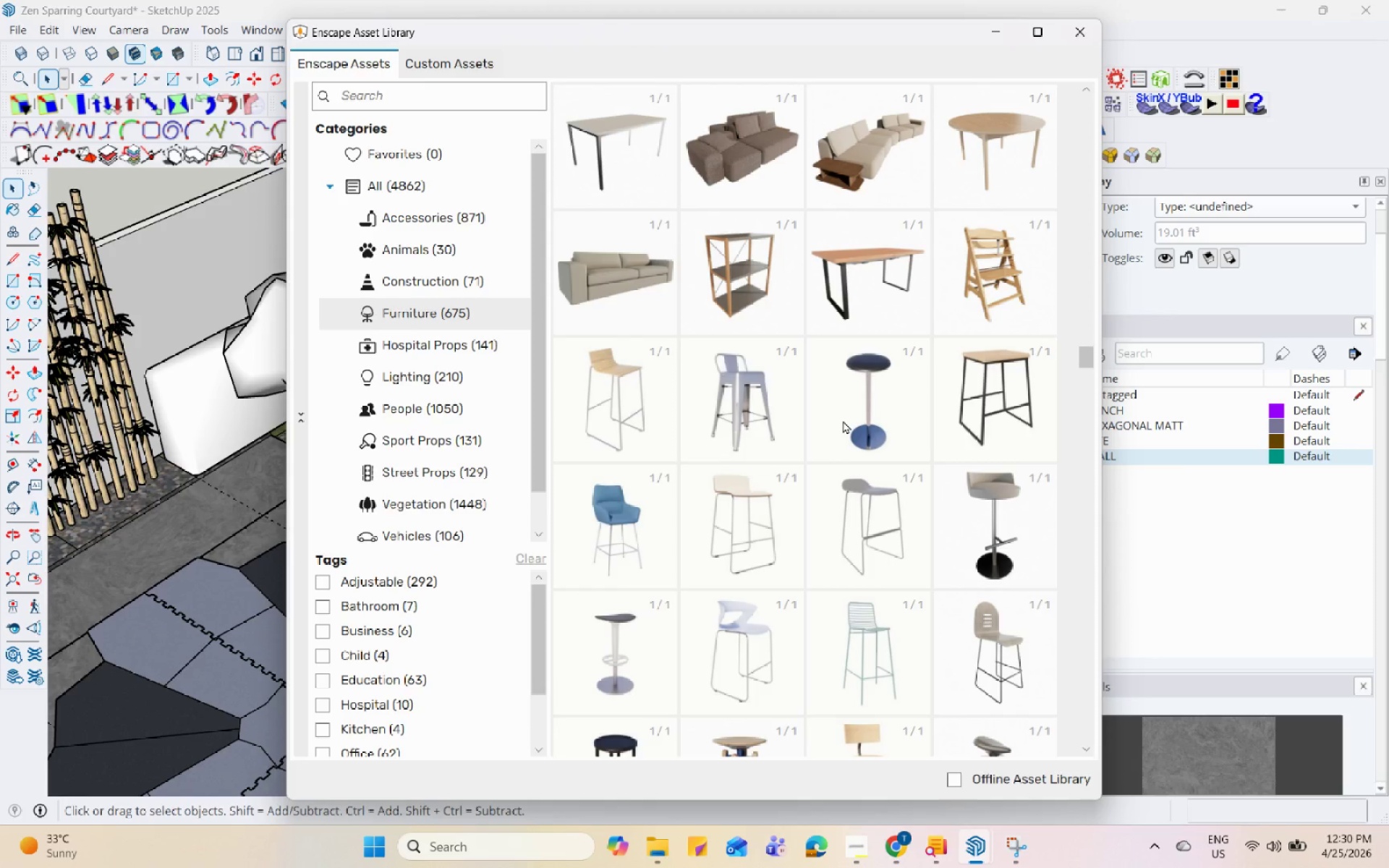 
wait(7.83)
 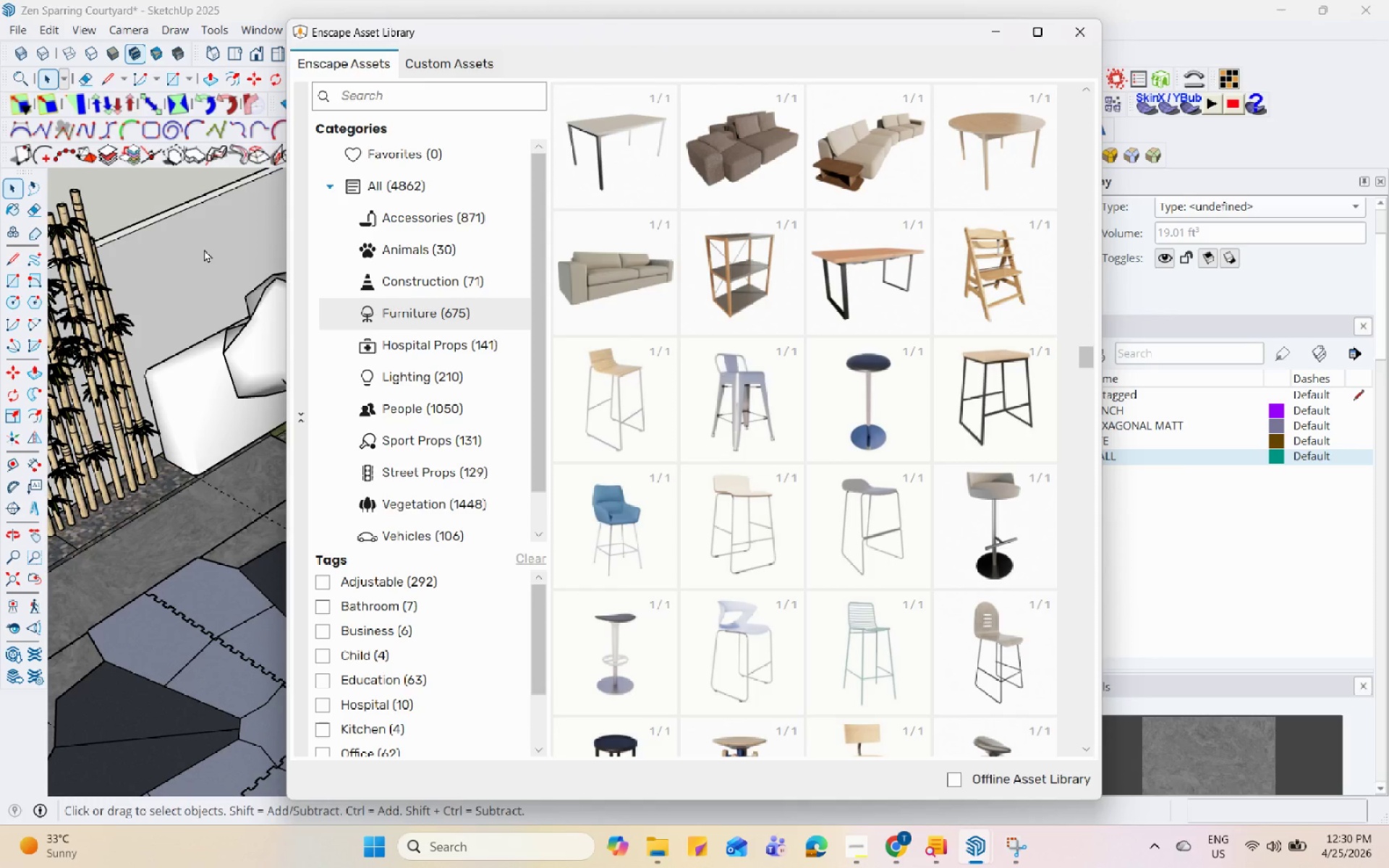 
scroll: coordinate [991, 582], scroll_direction: down, amount: 3.0
 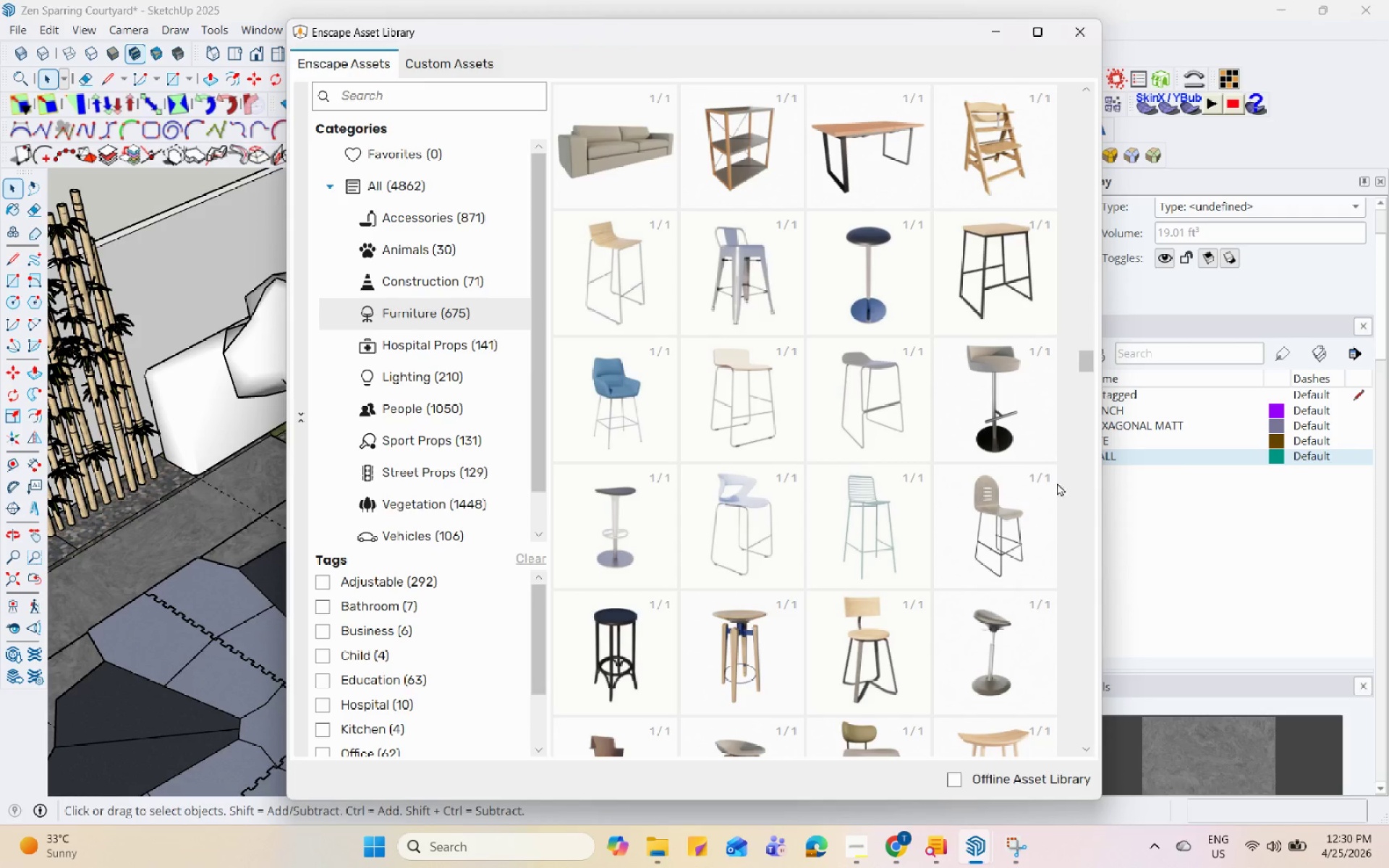 
left_click([1073, 448])
 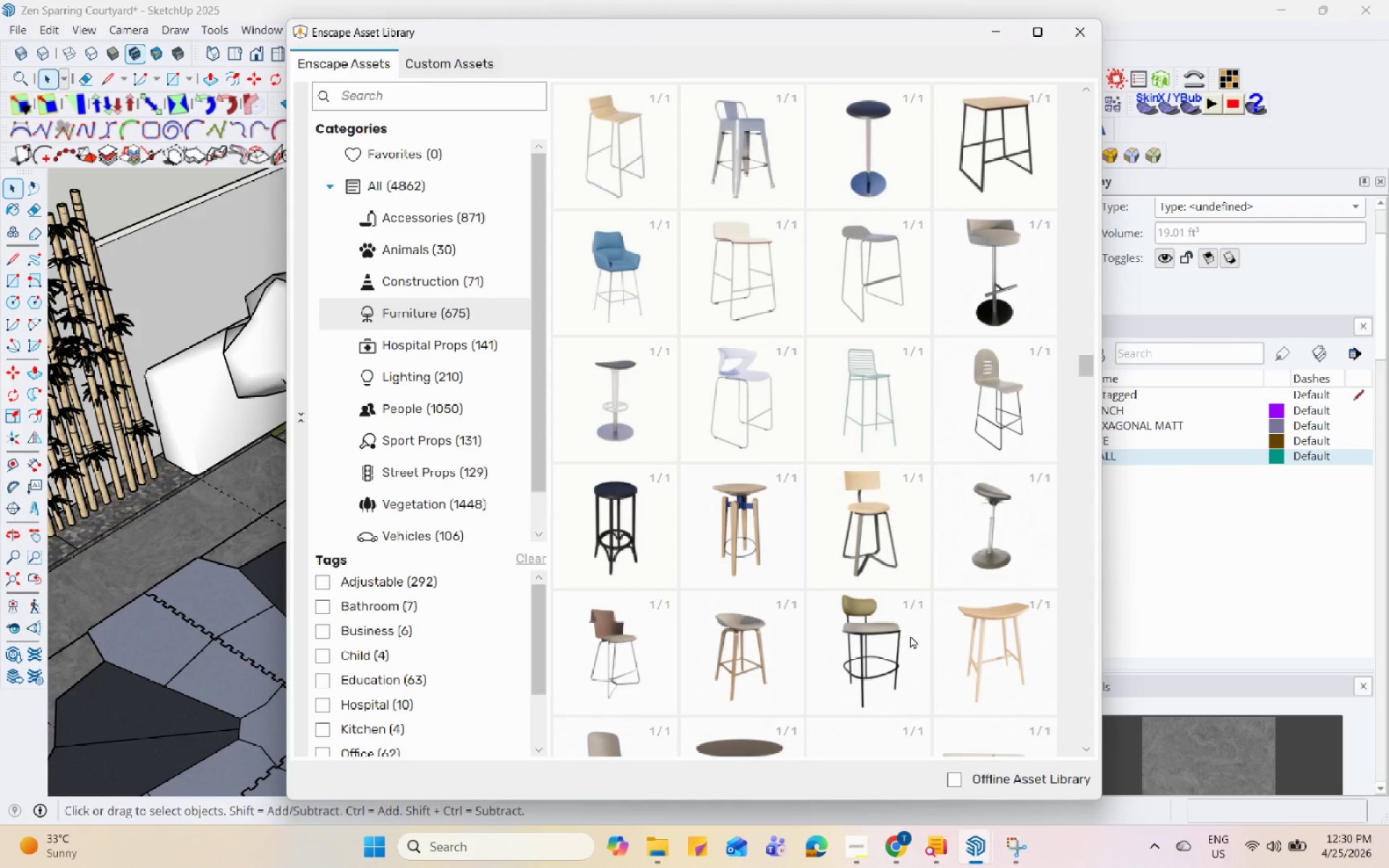 
scroll: coordinate [899, 640], scroll_direction: down, amount: 1.0
 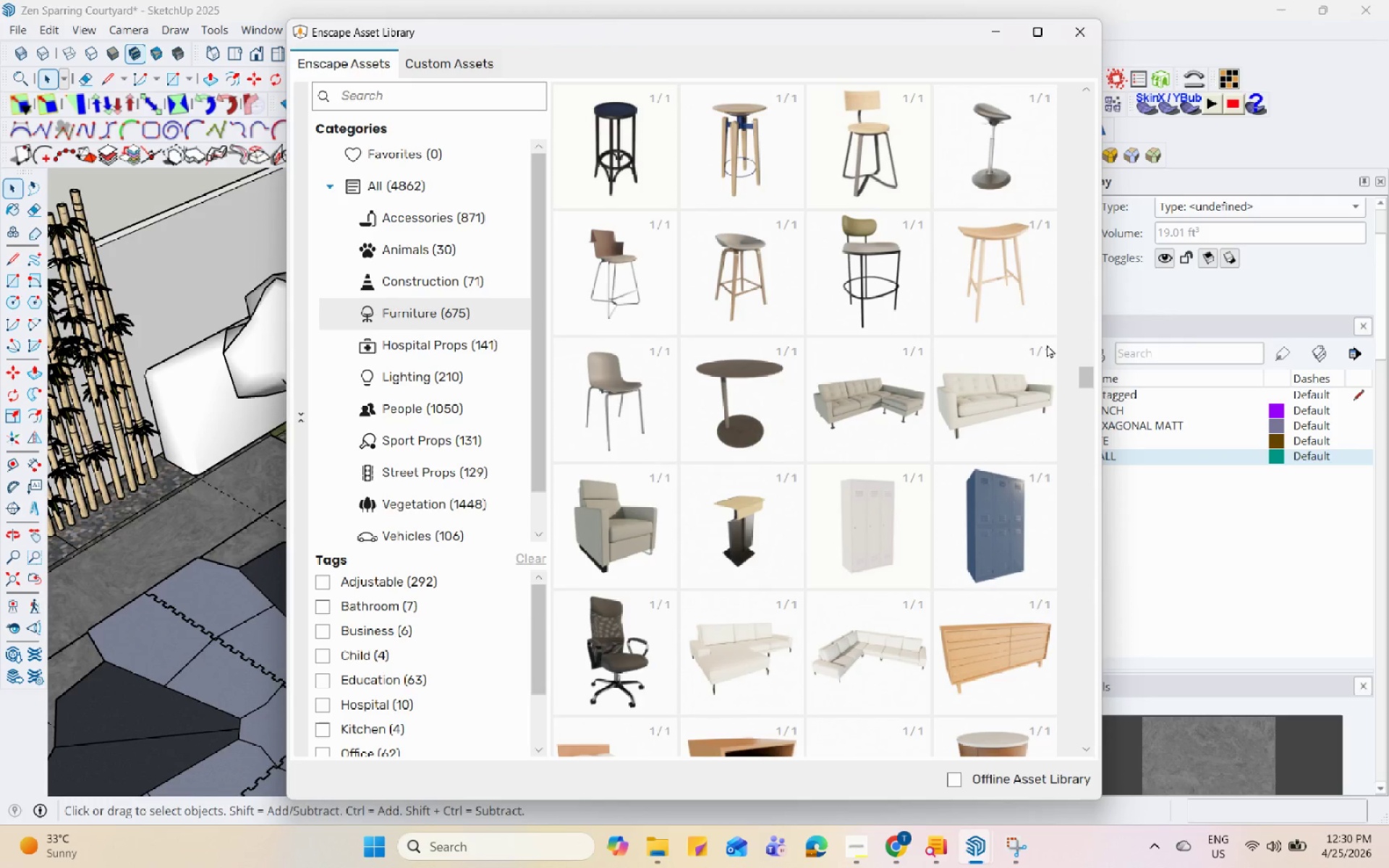 
wait(7.12)
 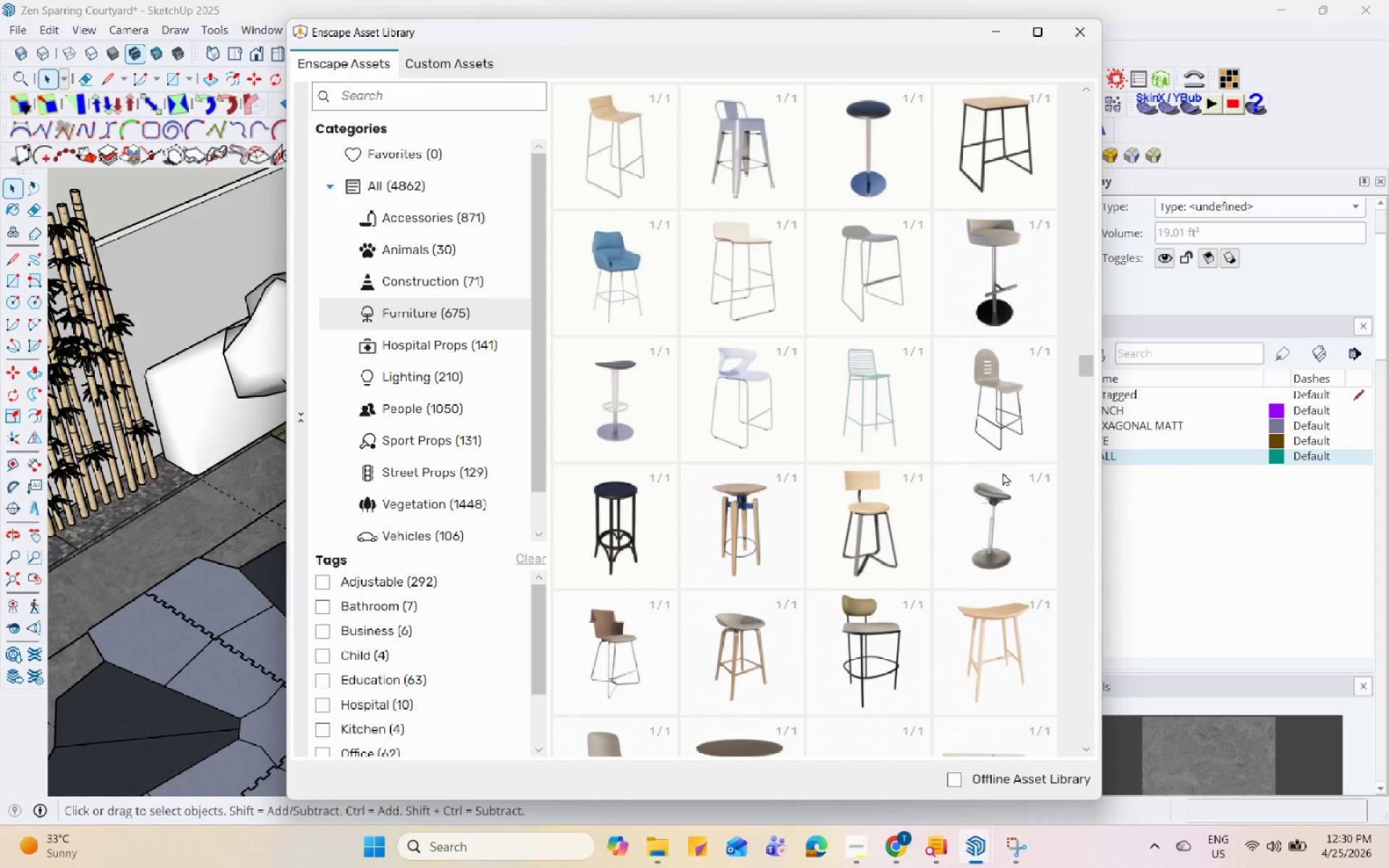 
scroll: coordinate [1036, 396], scroll_direction: down, amount: 1.0
 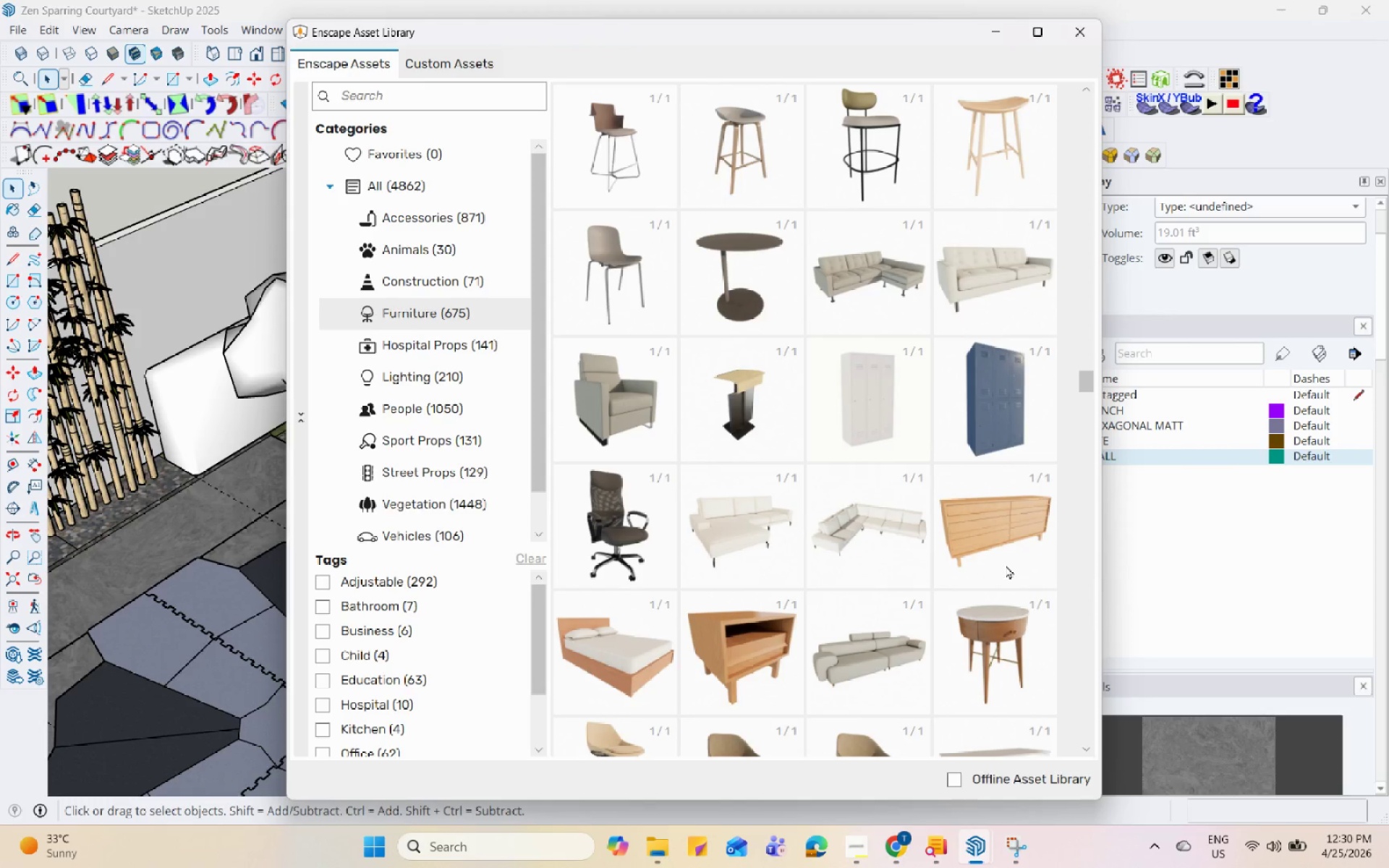 
wait(7.48)
 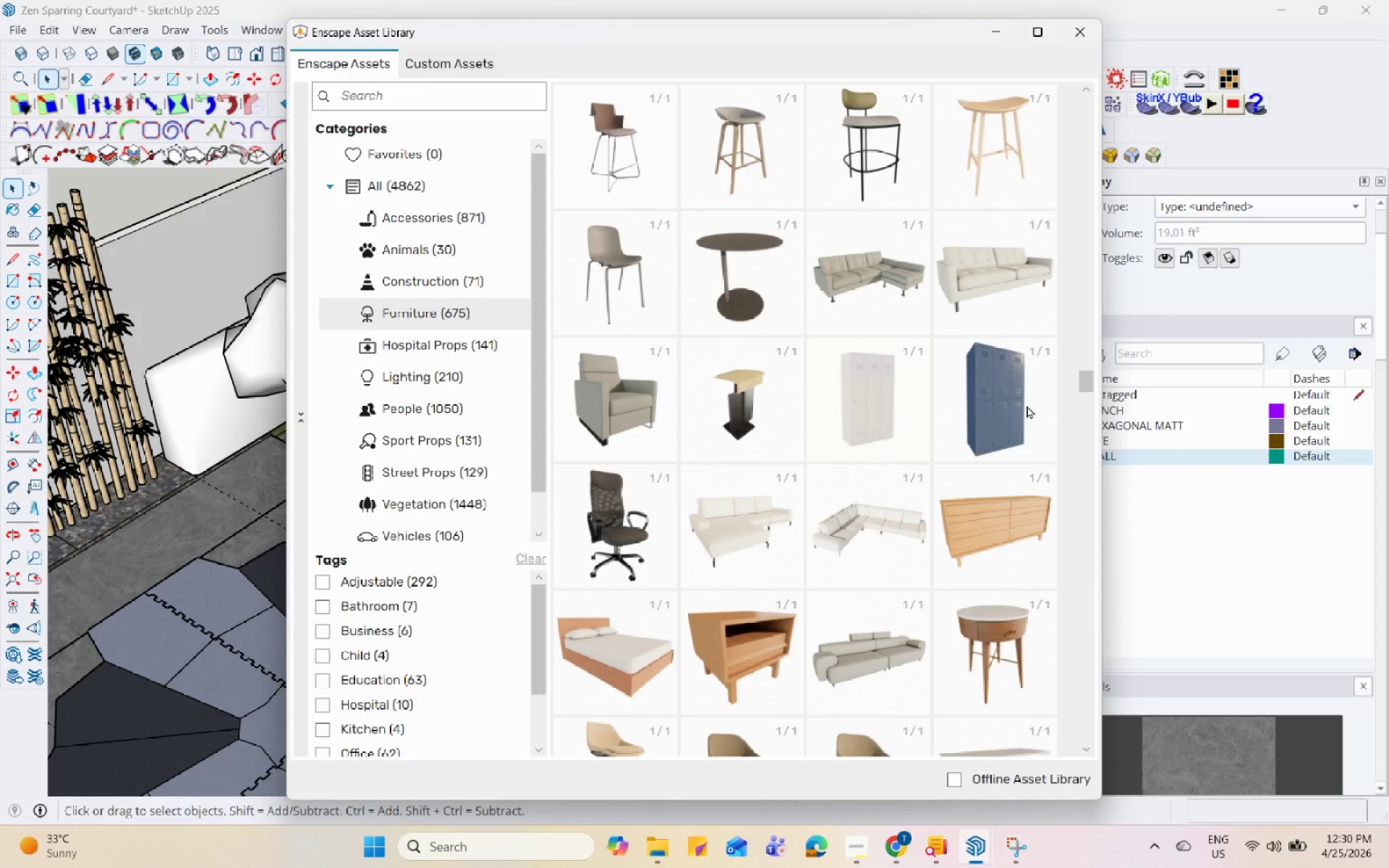 
scroll: coordinate [1005, 567], scroll_direction: down, amount: 1.0
 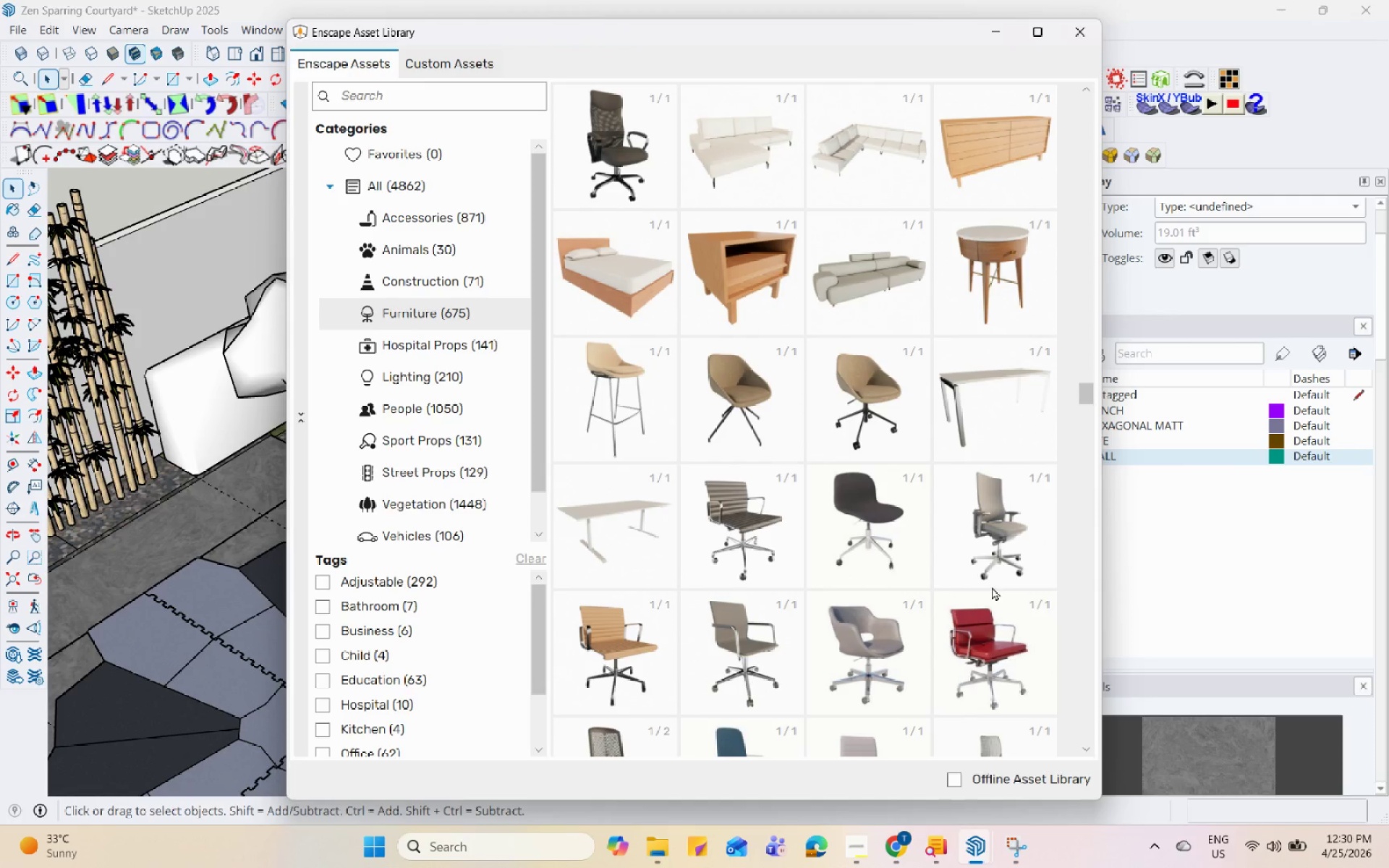 
wait(5.31)
 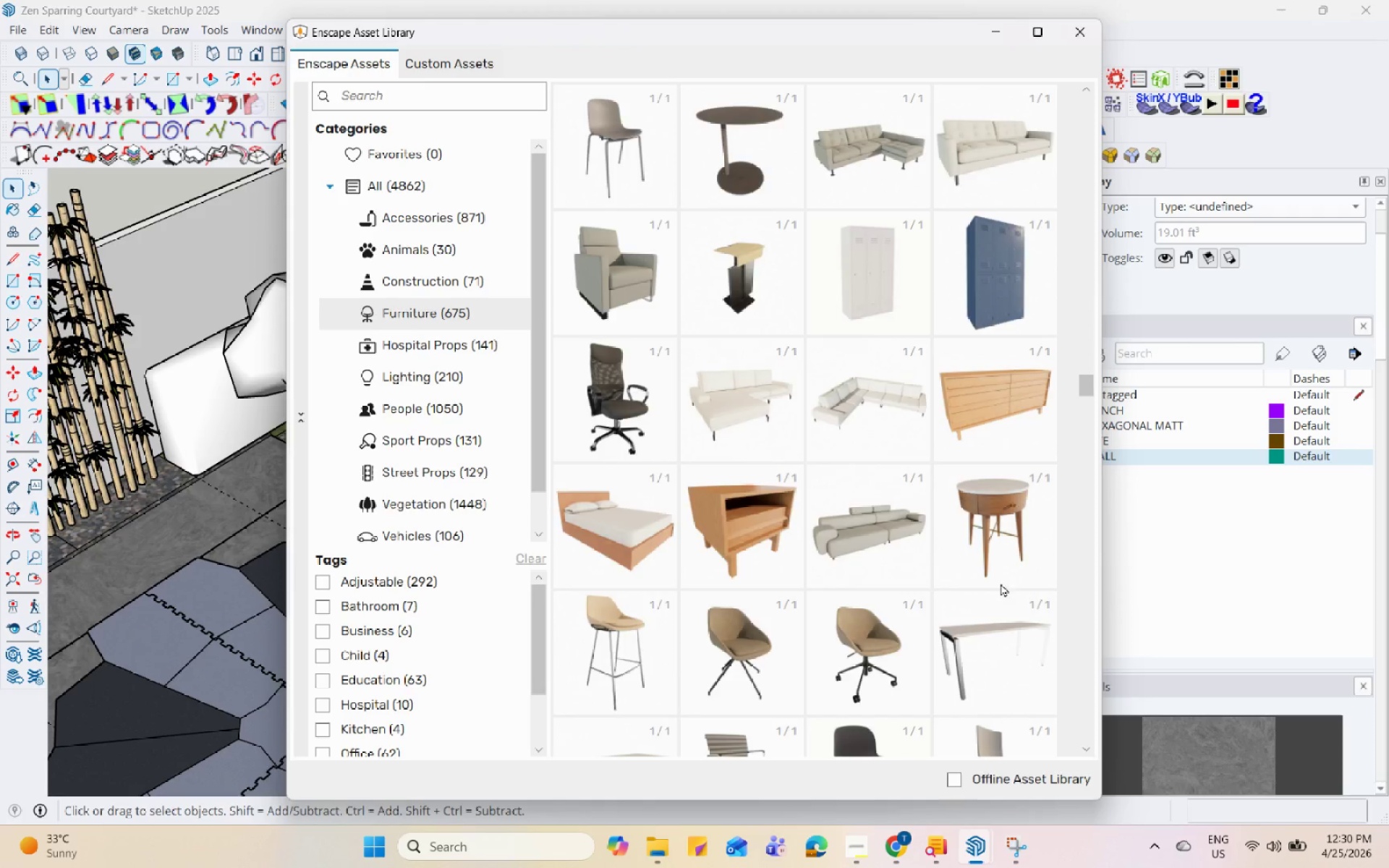 
scroll: coordinate [956, 599], scroll_direction: down, amount: 3.0
 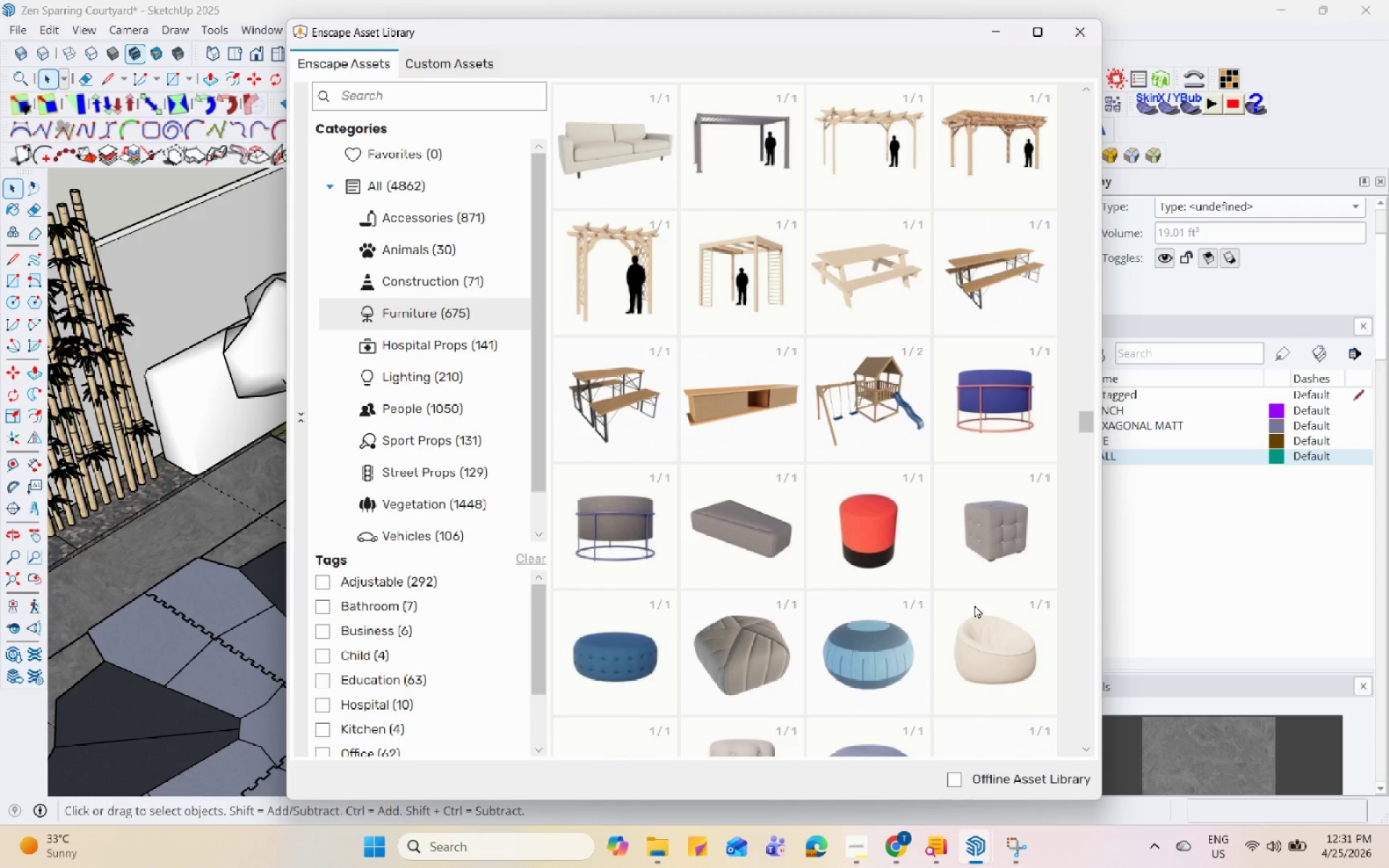 
wait(12.25)
 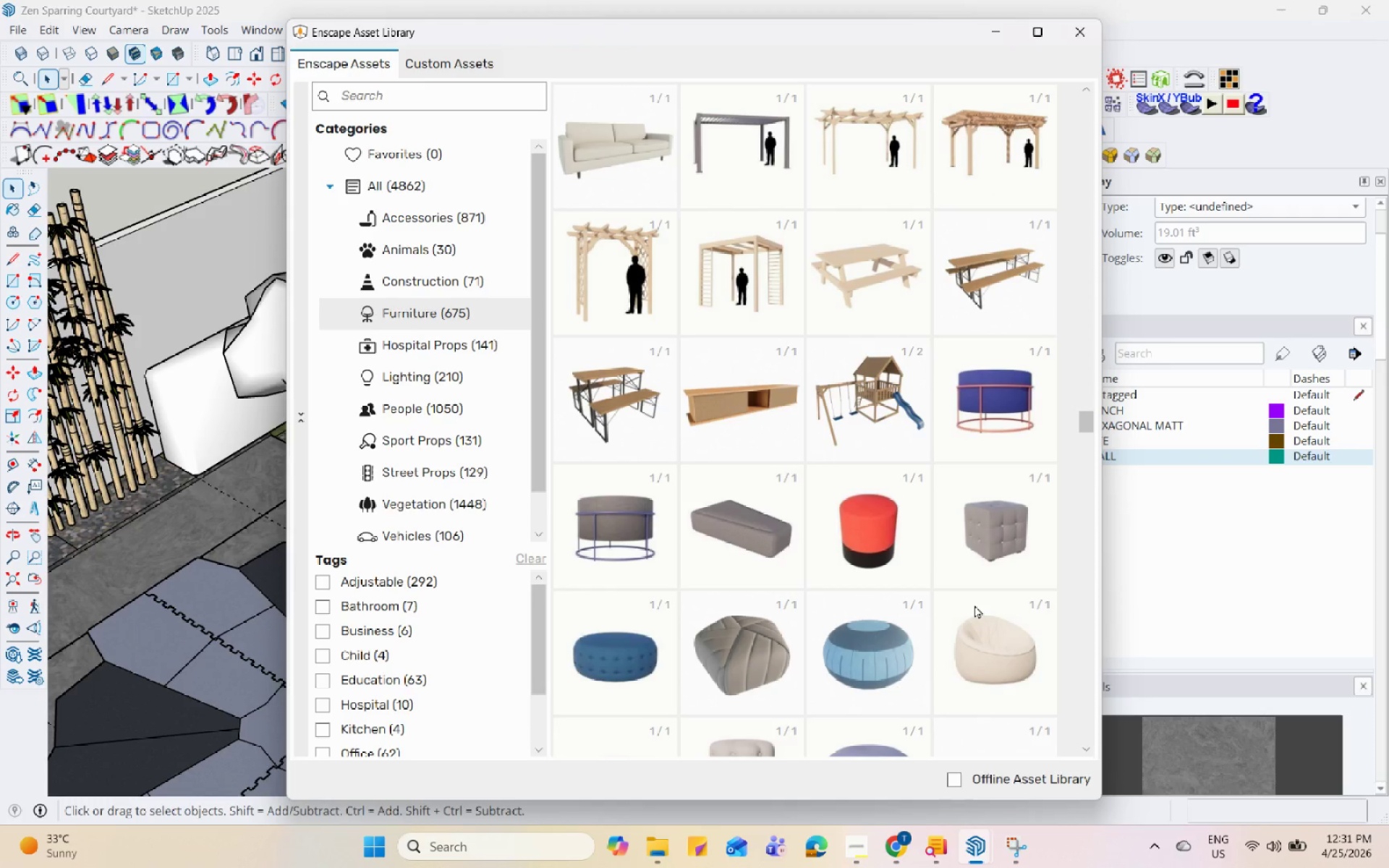 
scroll: coordinate [951, 673], scroll_direction: down, amount: 7.0
 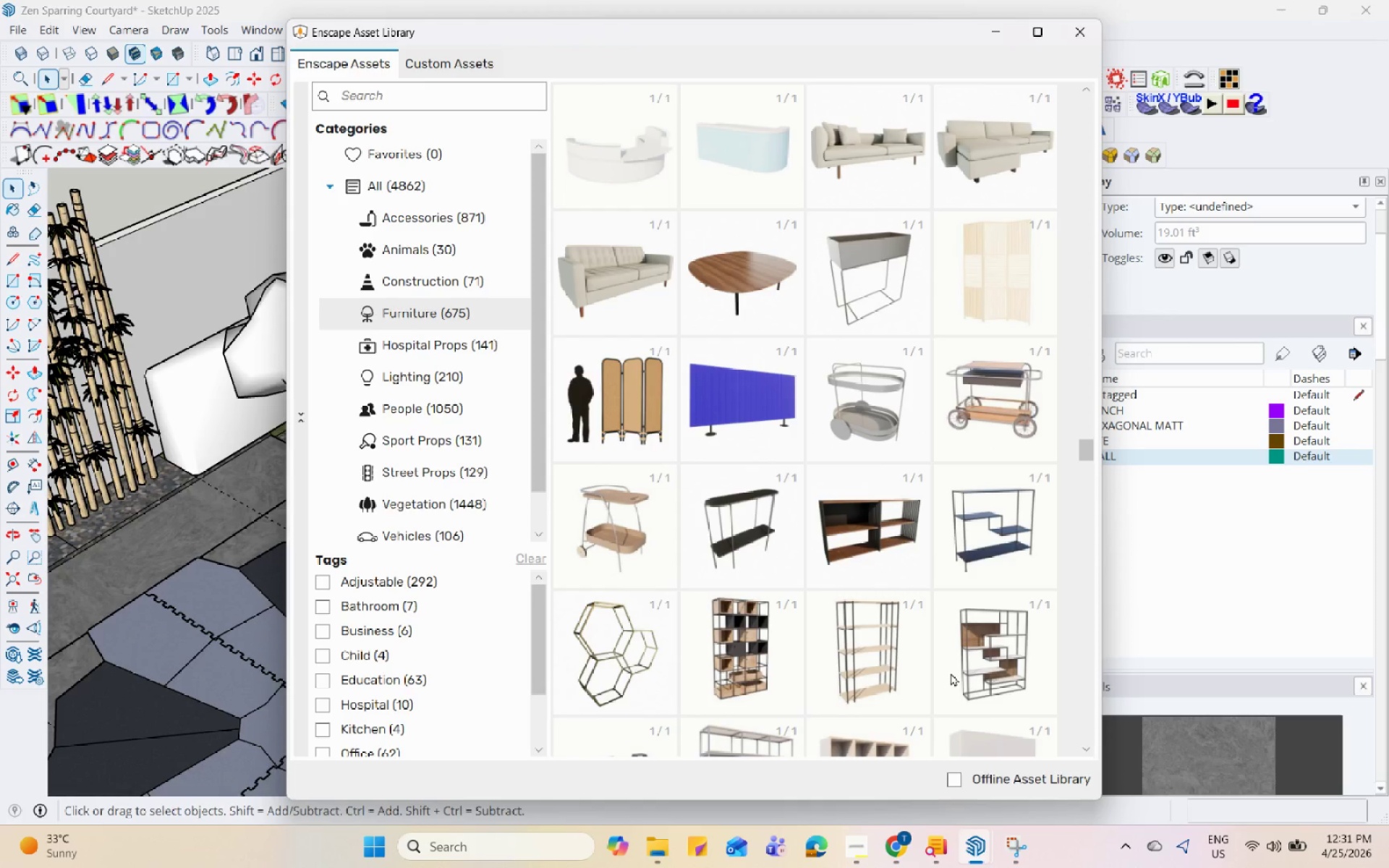 
left_click([989, 511])
 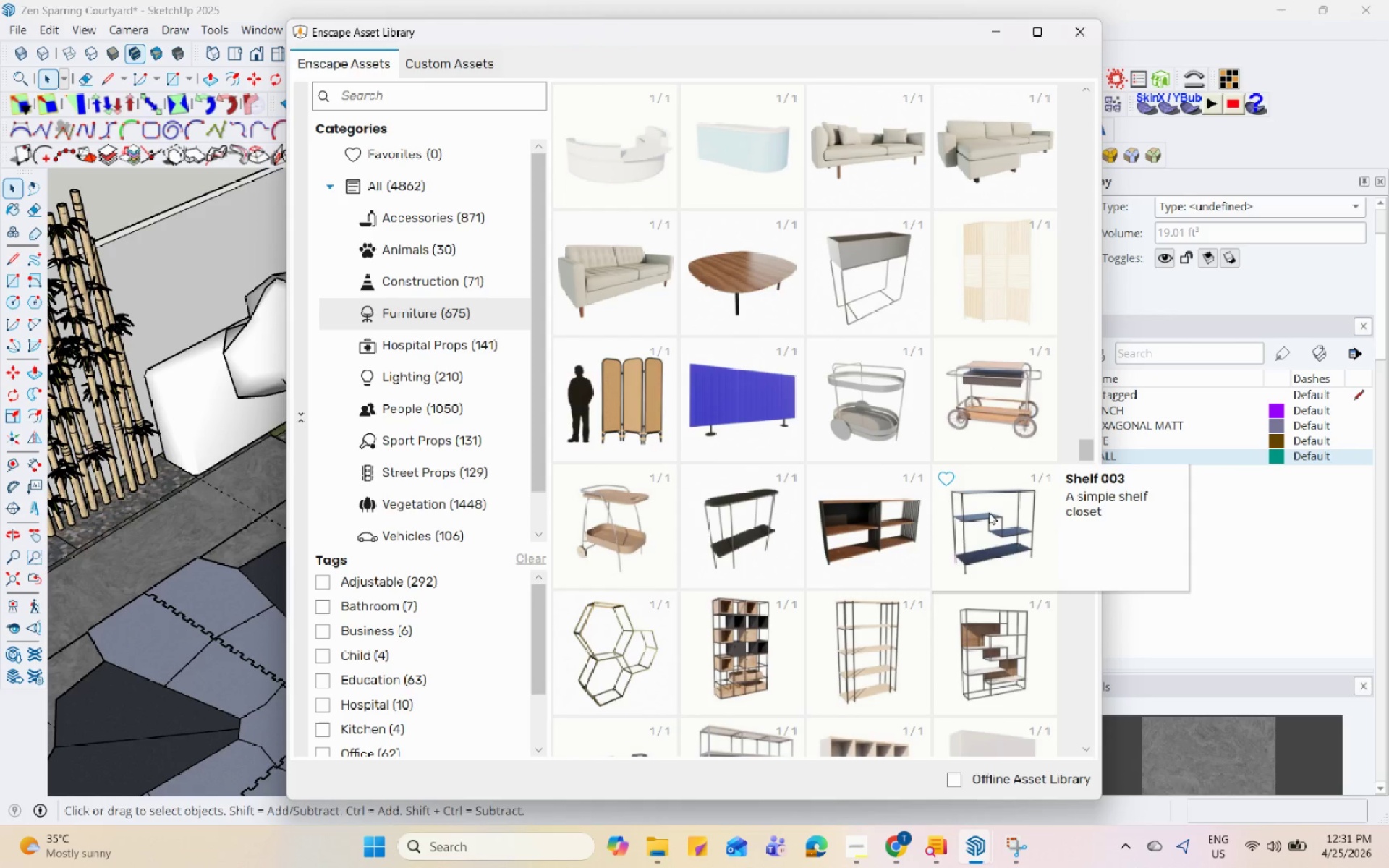 
scroll: coordinate [989, 512], scroll_direction: down, amount: 3.0
 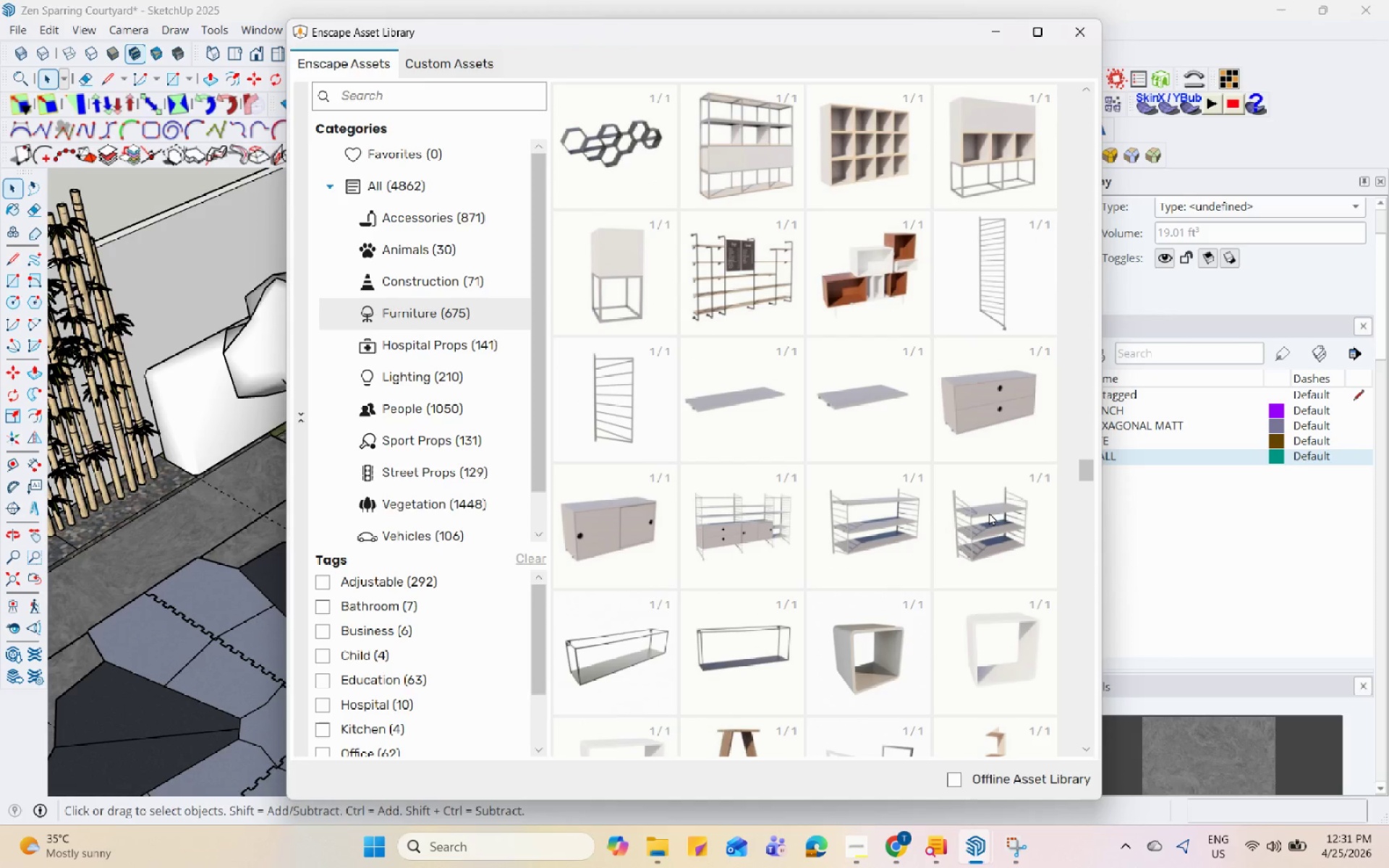 
scroll: coordinate [989, 512], scroll_direction: up, amount: 5.0
 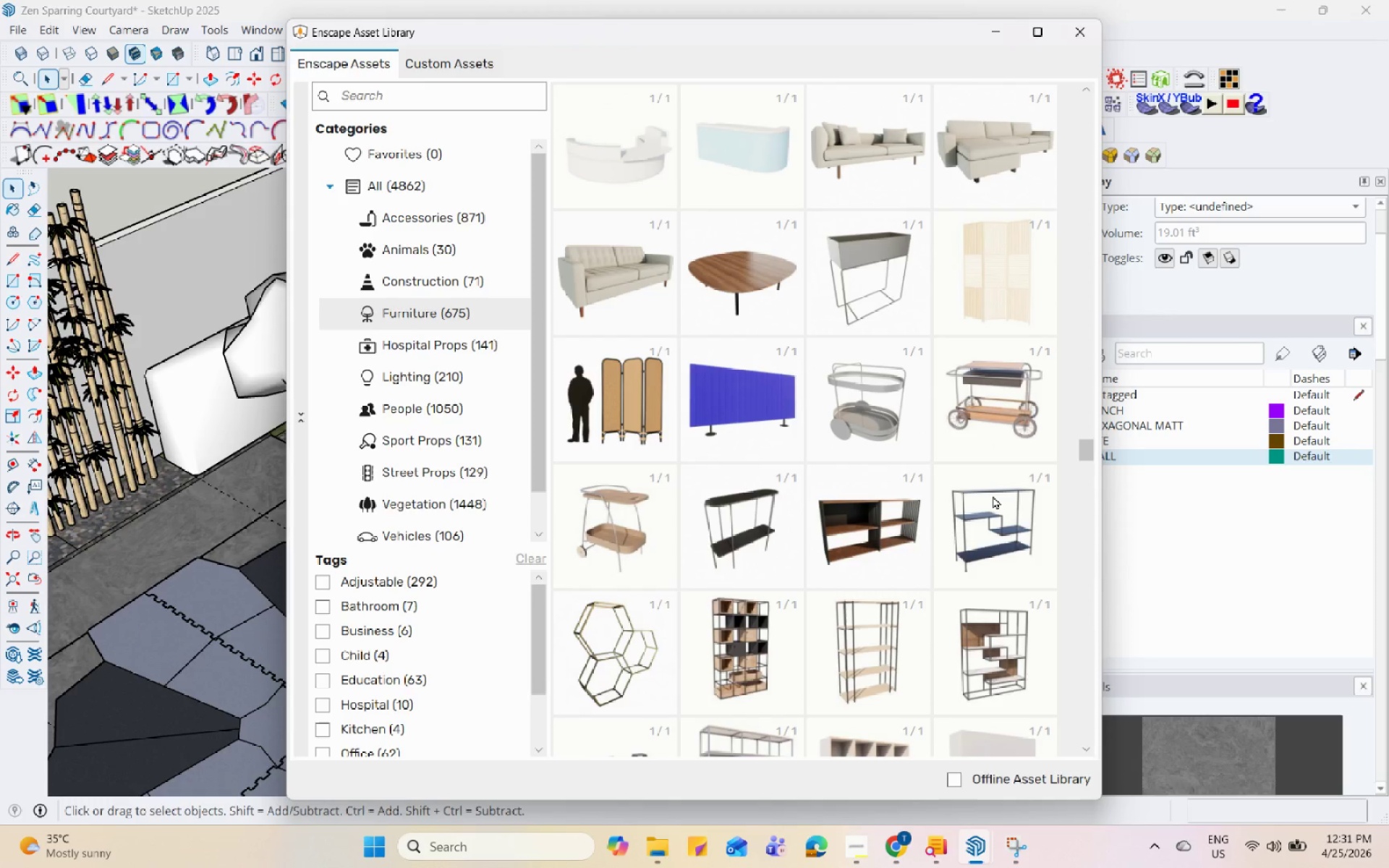 
wait(13.68)
 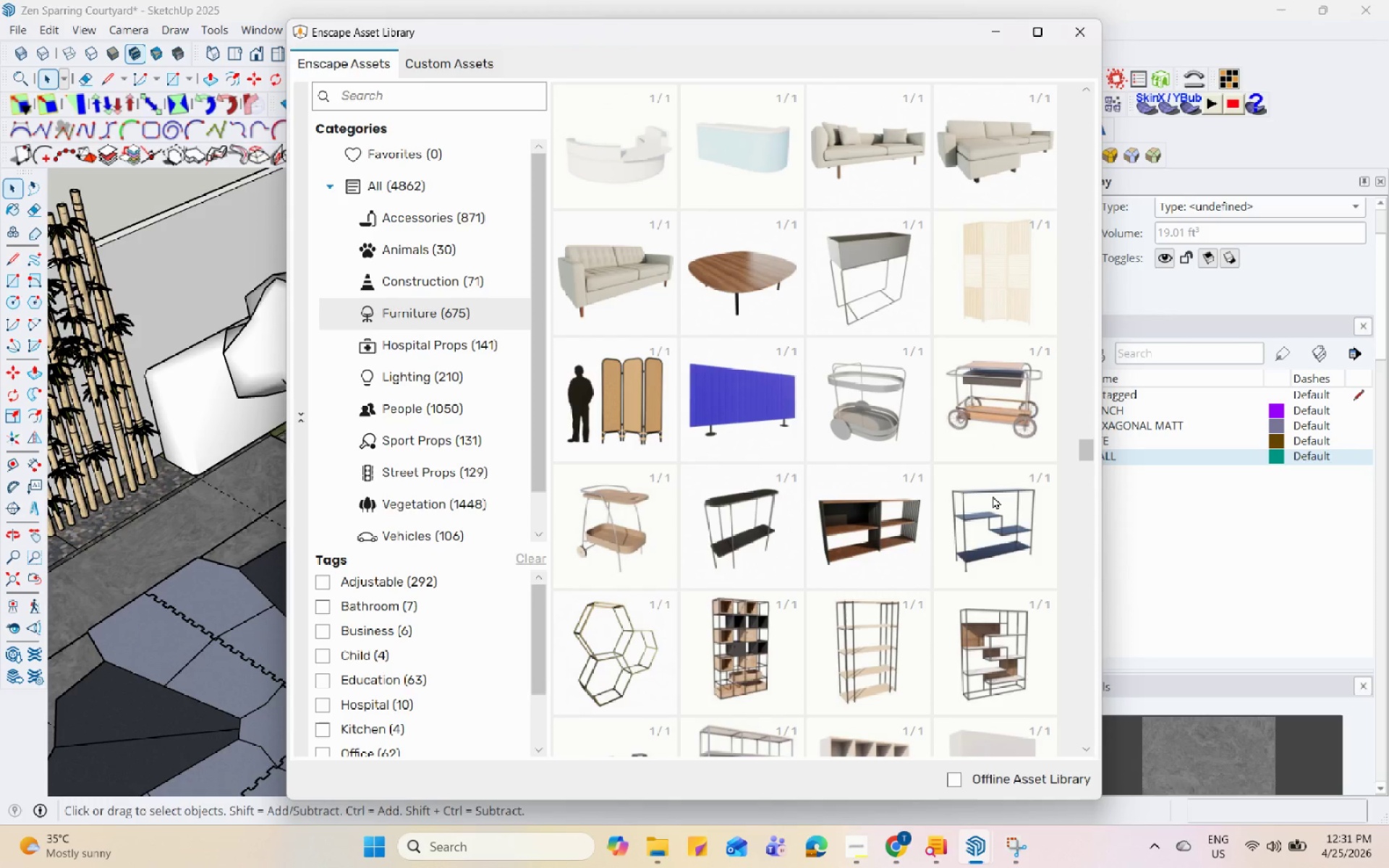 
left_click([1029, 676])
 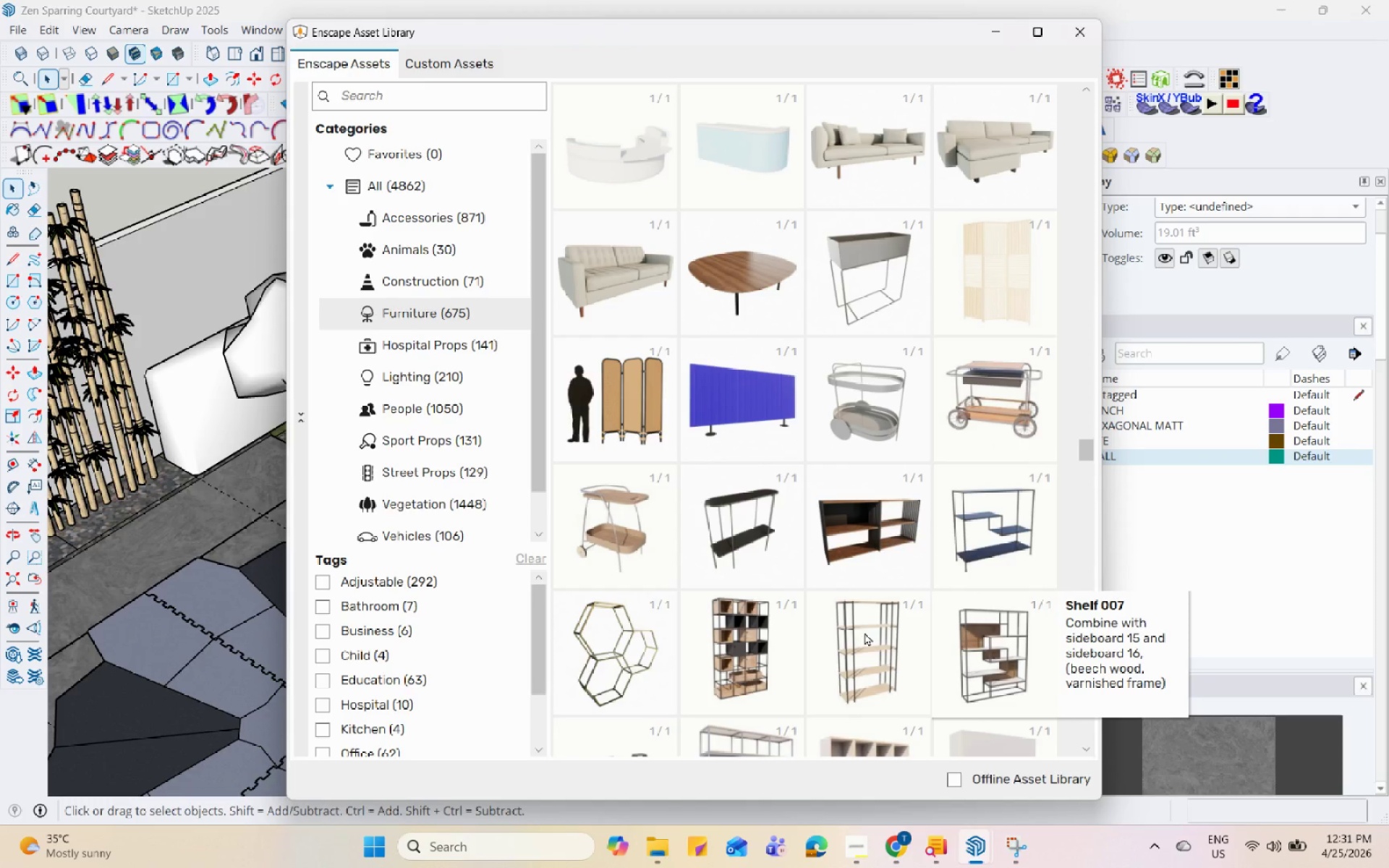 
wait(6.53)
 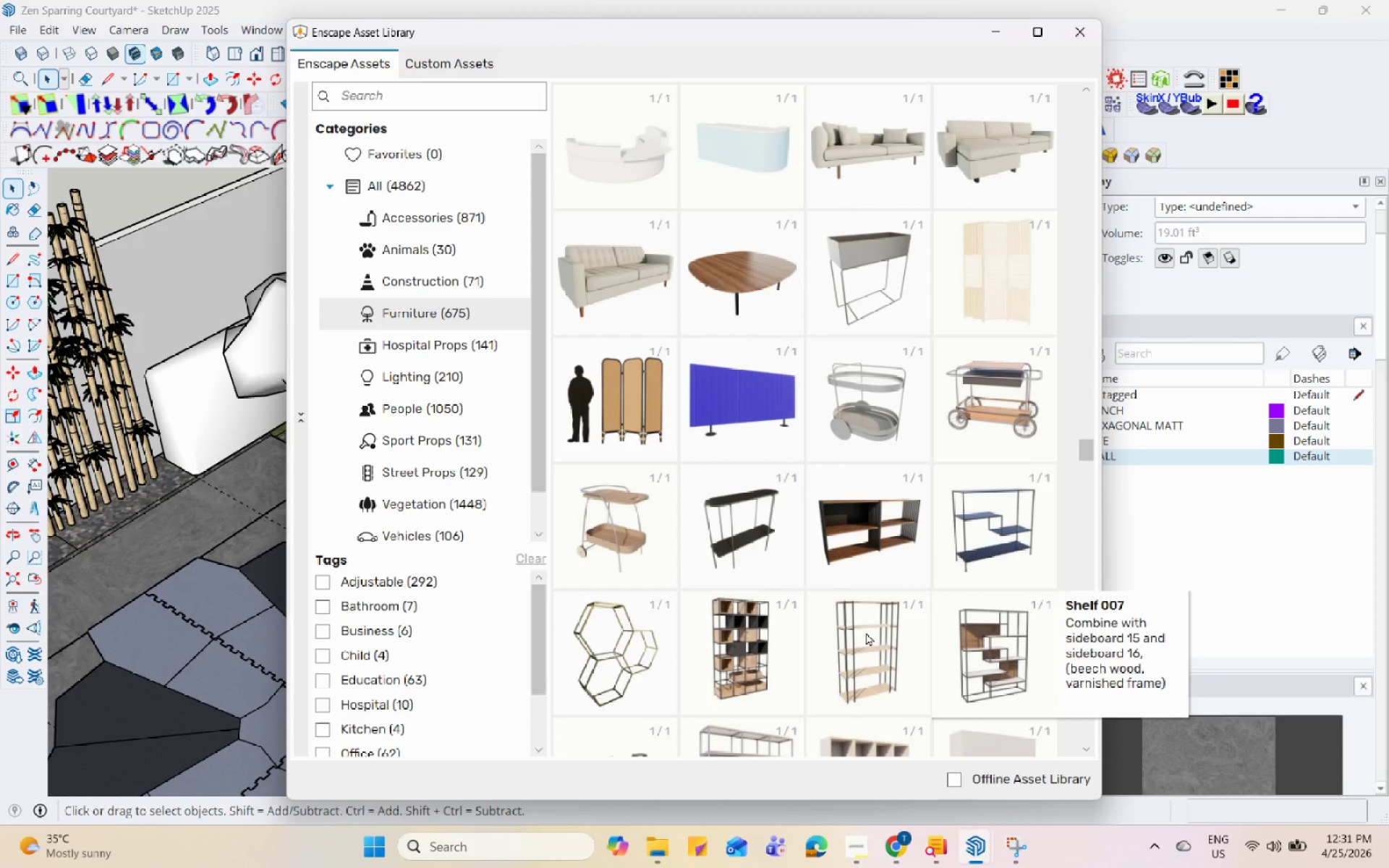 
scroll: coordinate [868, 618], scroll_direction: down, amount: 3.0
 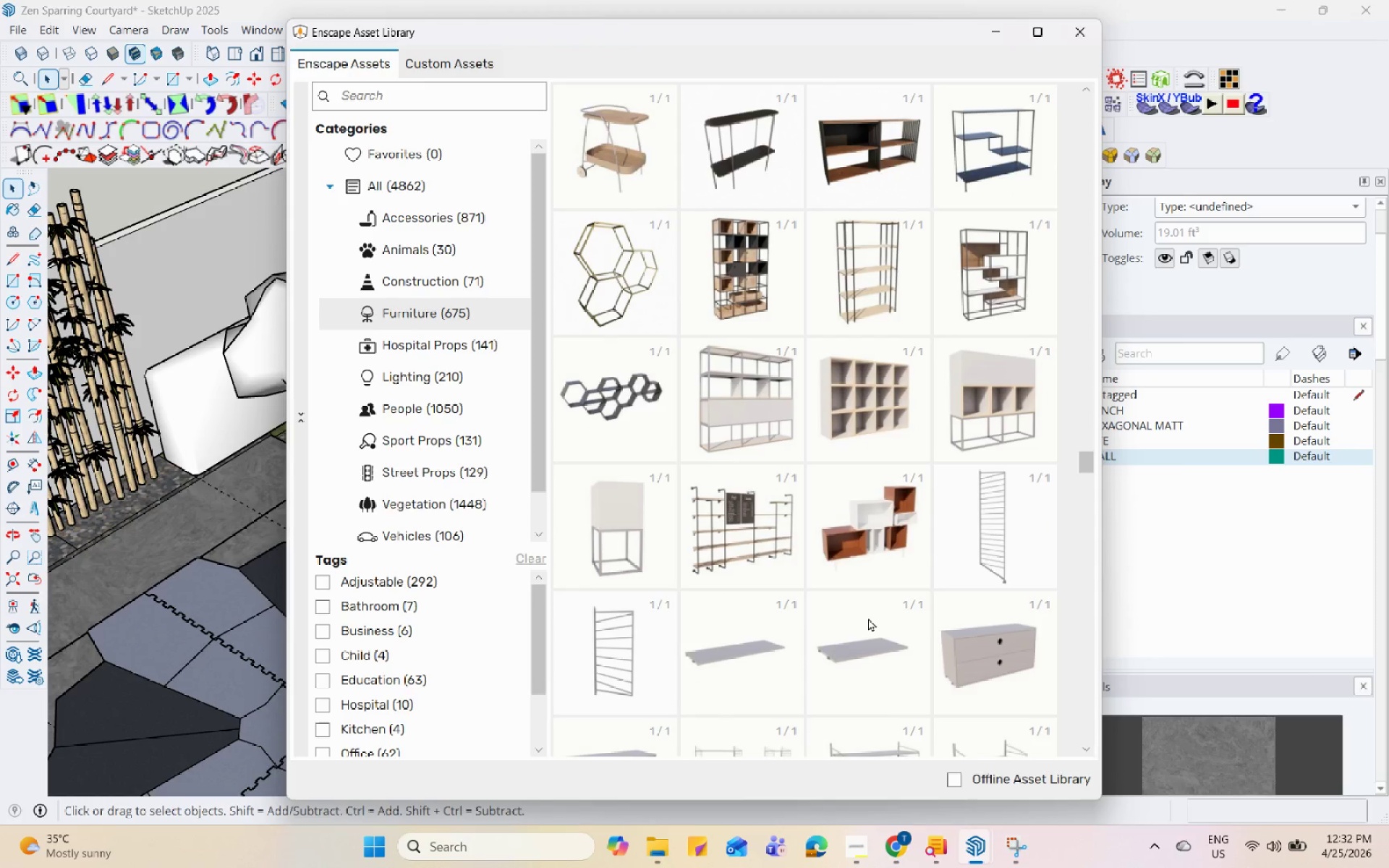 
left_click([1020, 319])
 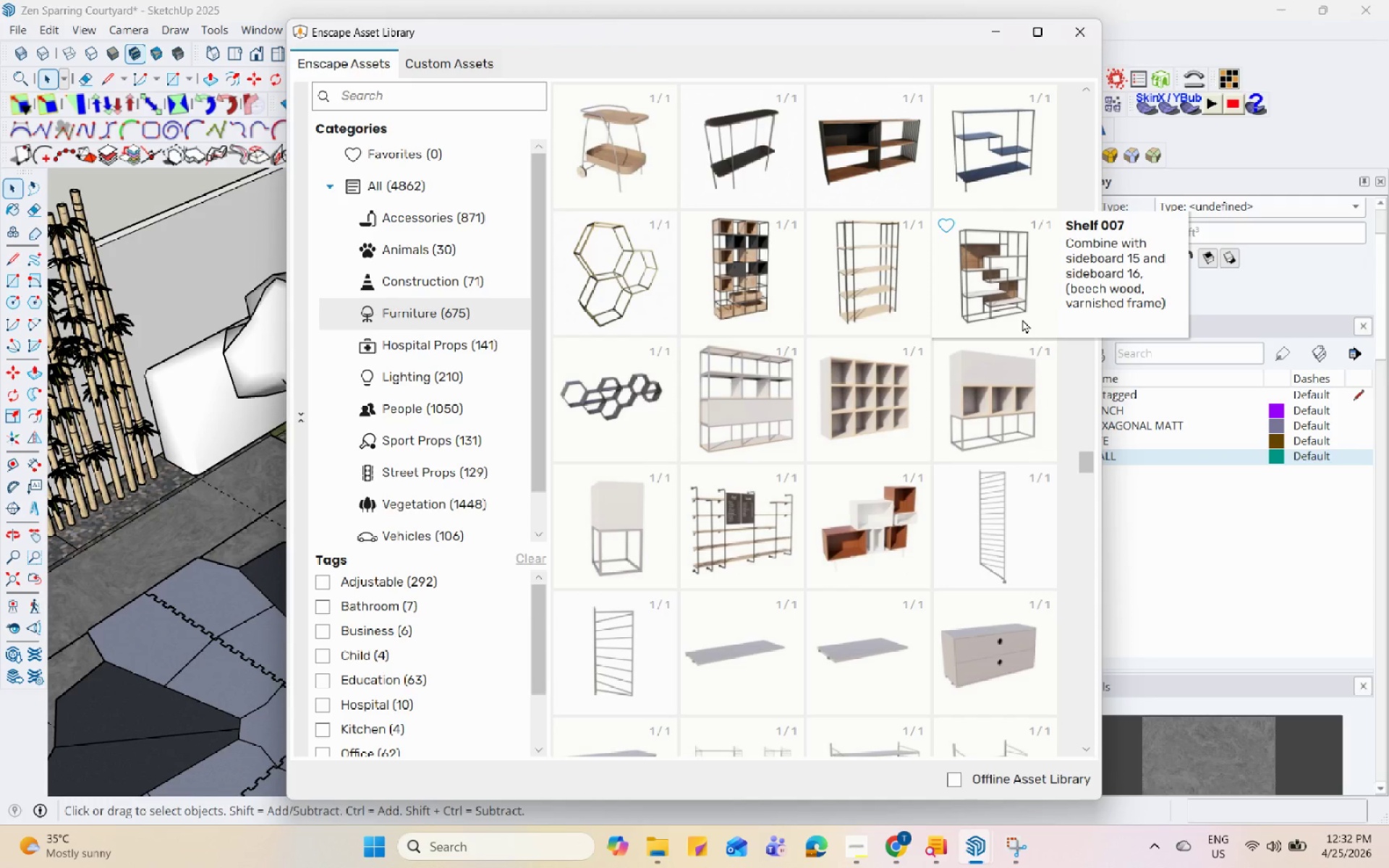 
left_click([1022, 319])
 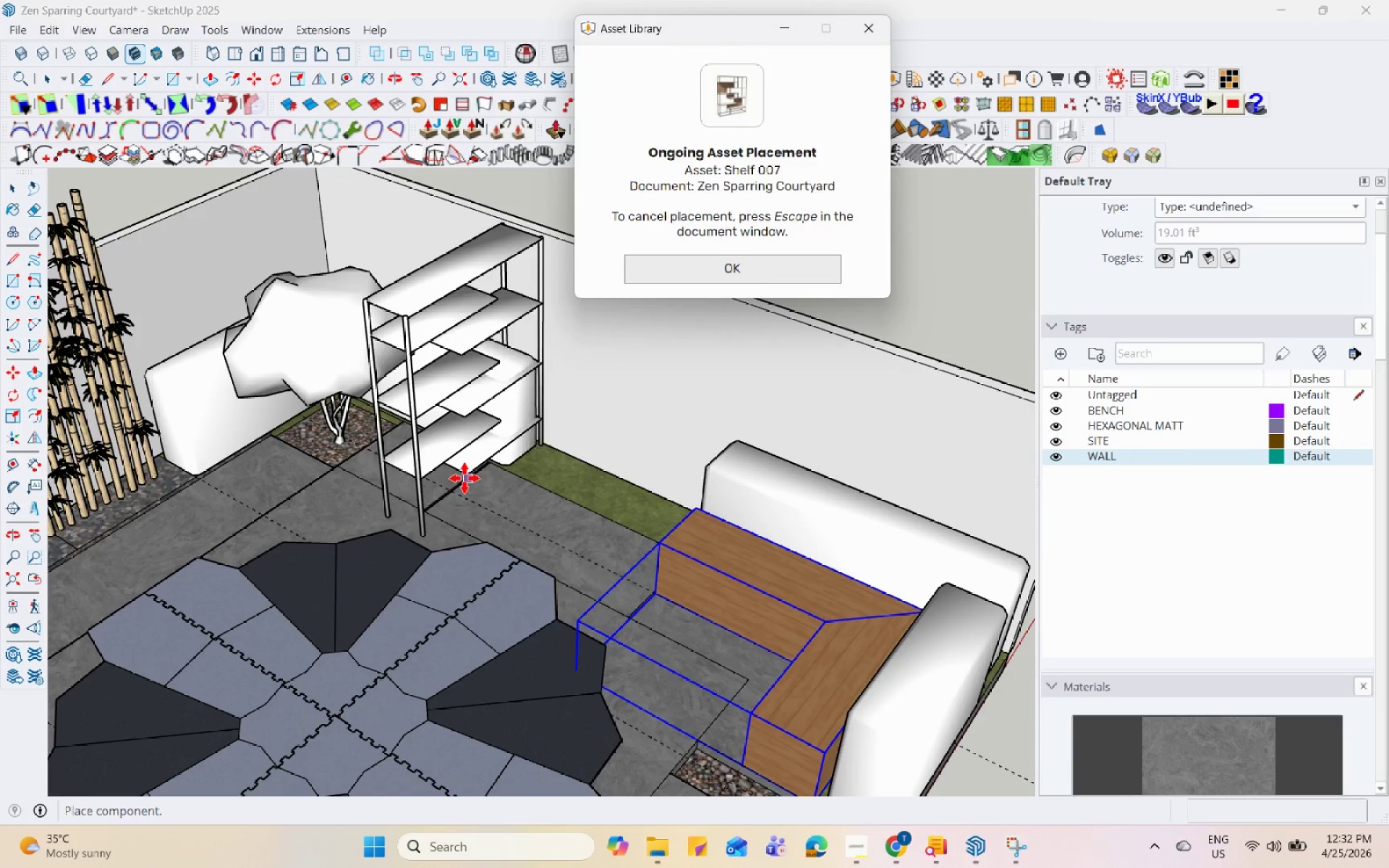 
scroll: coordinate [499, 516], scroll_direction: up, amount: 1.0
 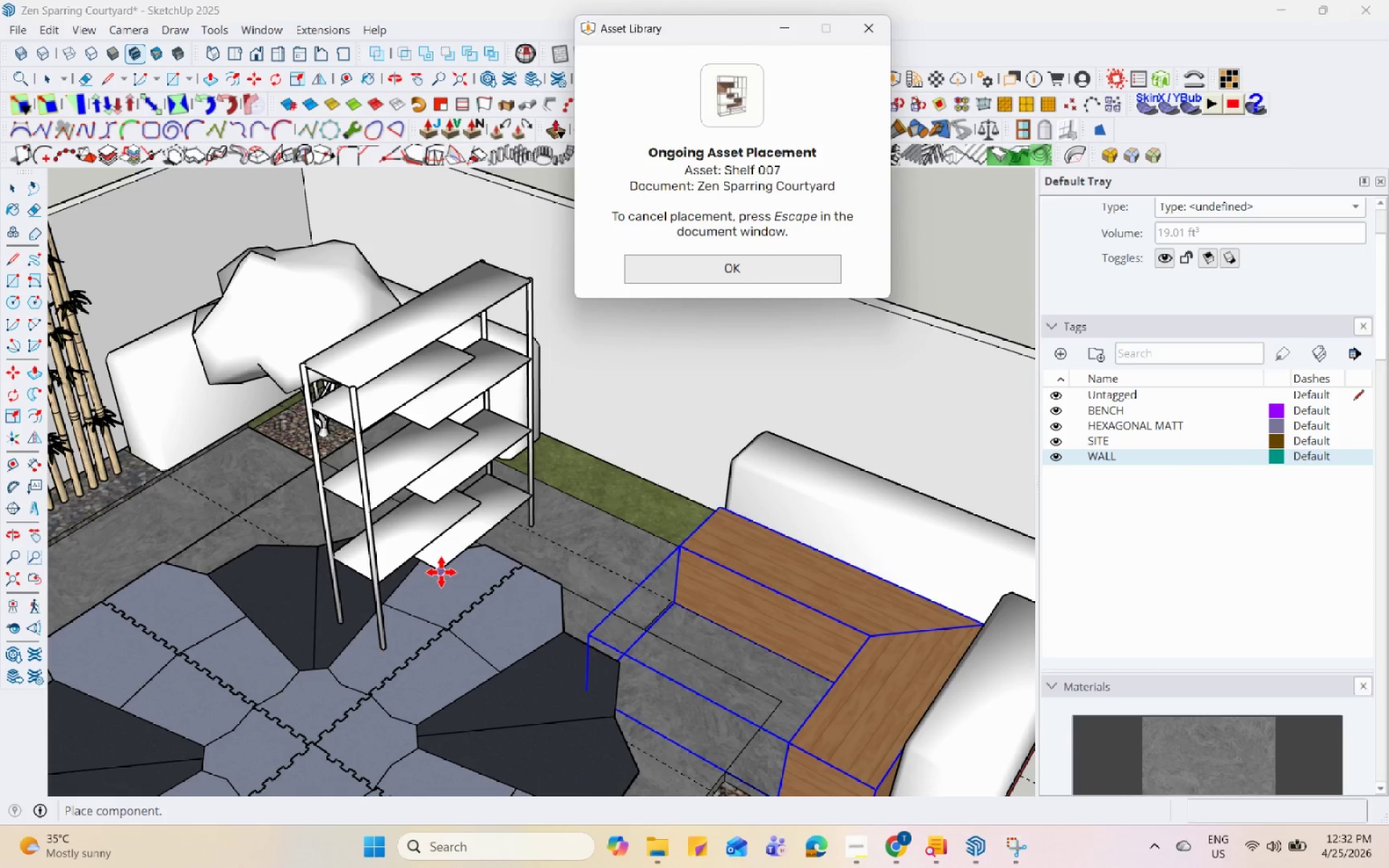 
hold_key(key=Escape, duration=5.05)
 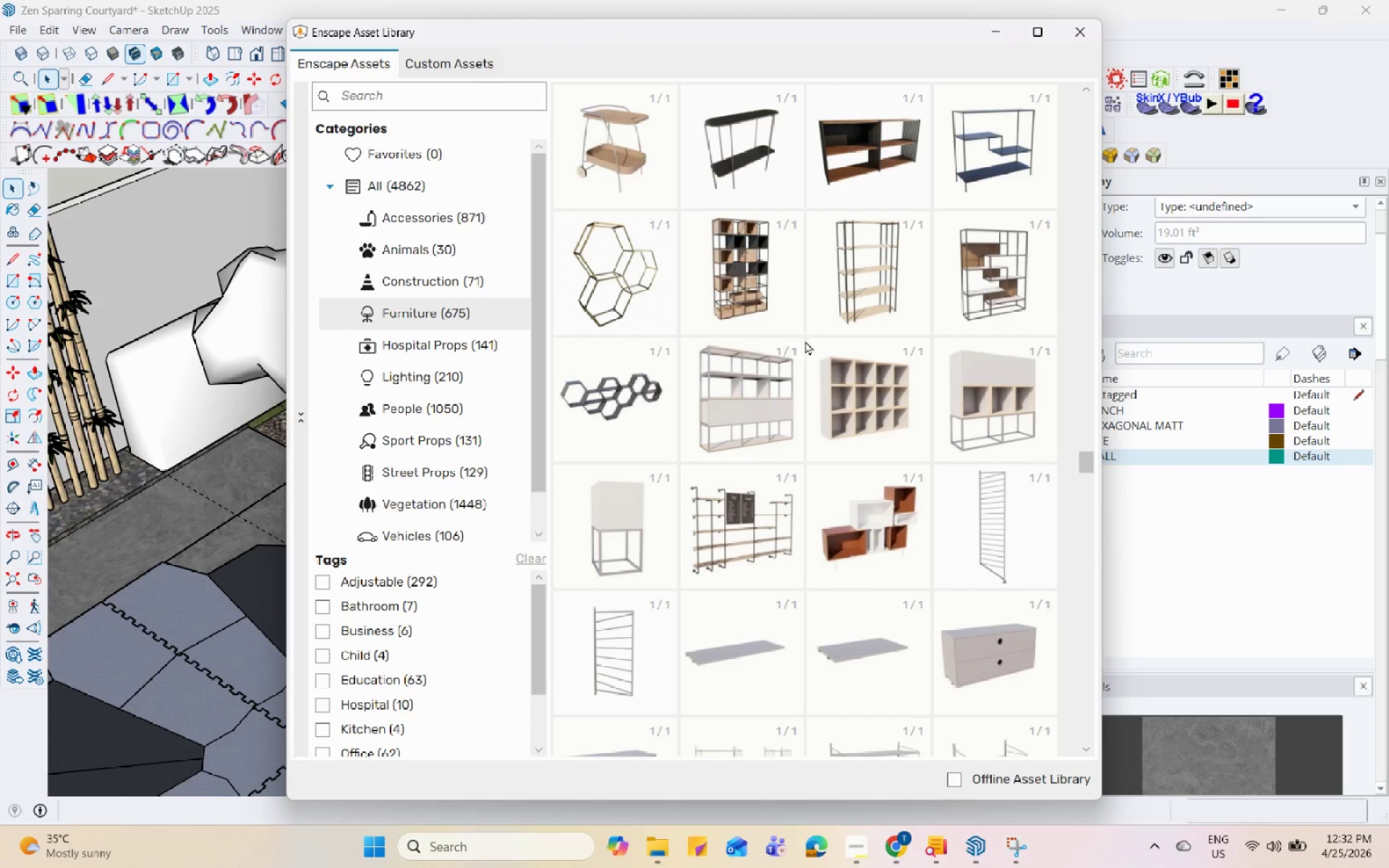 
left_click([845, 856])